 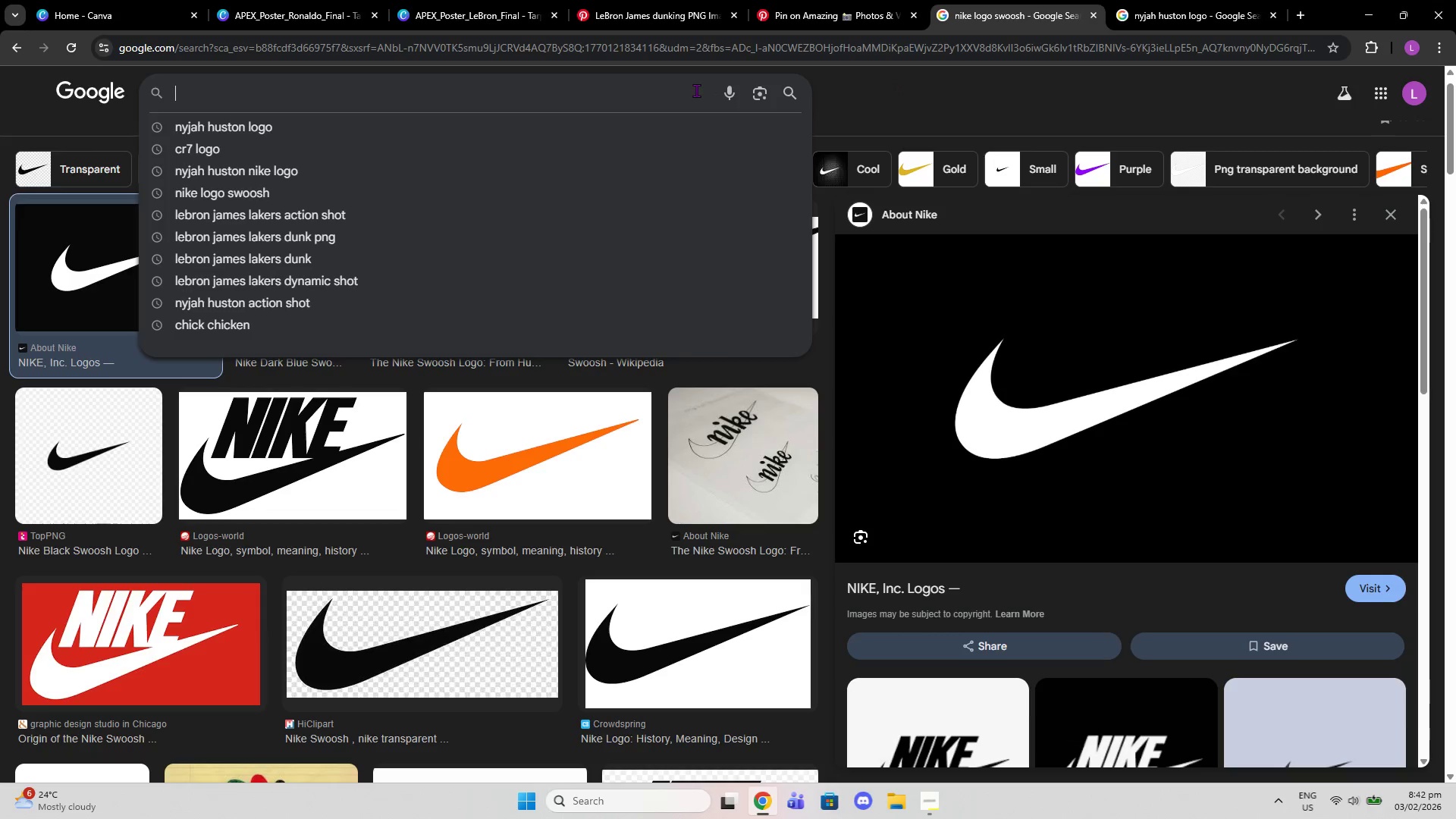 
type(christiano ronaldo )
 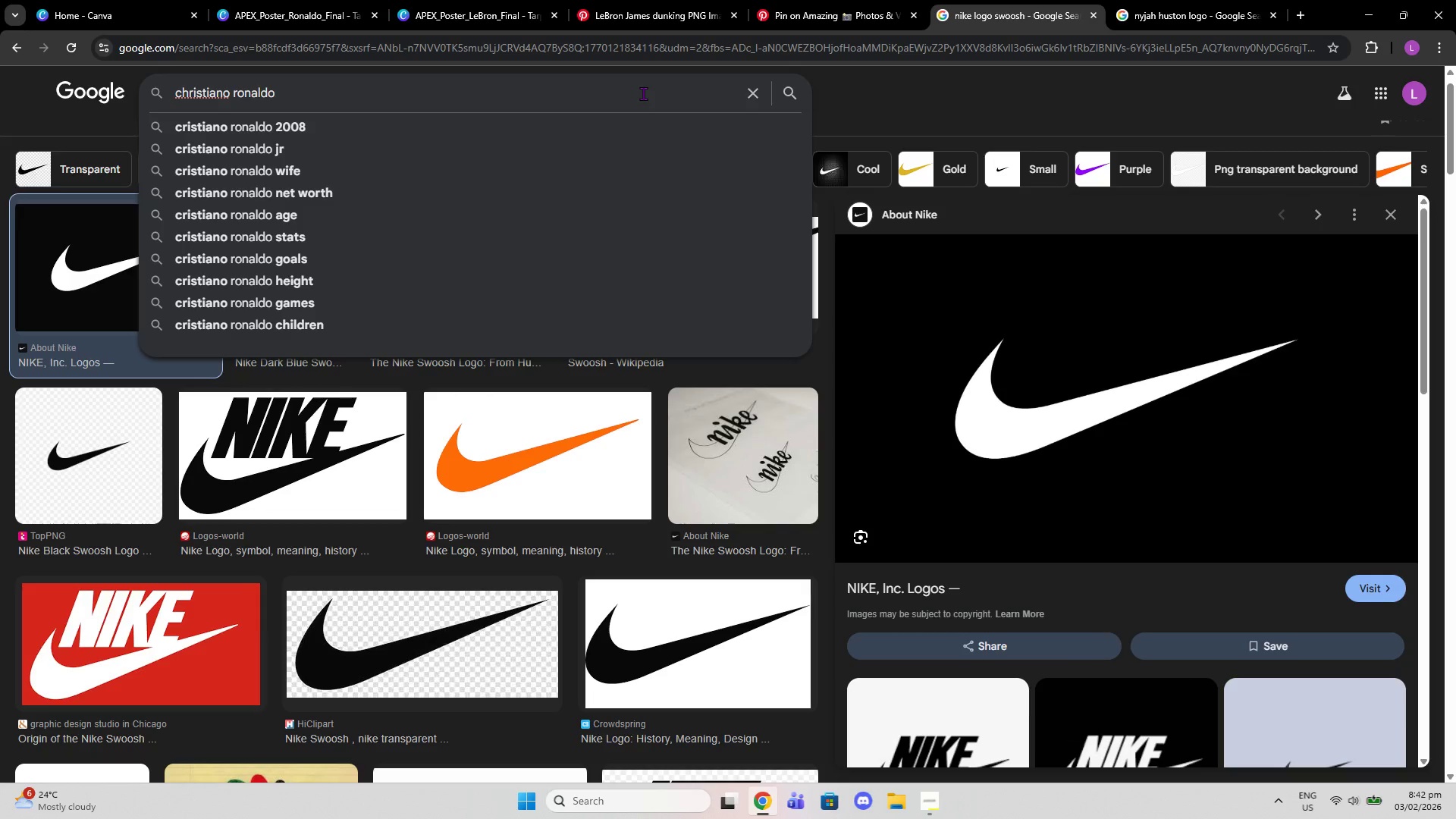 
key(Control+V)
 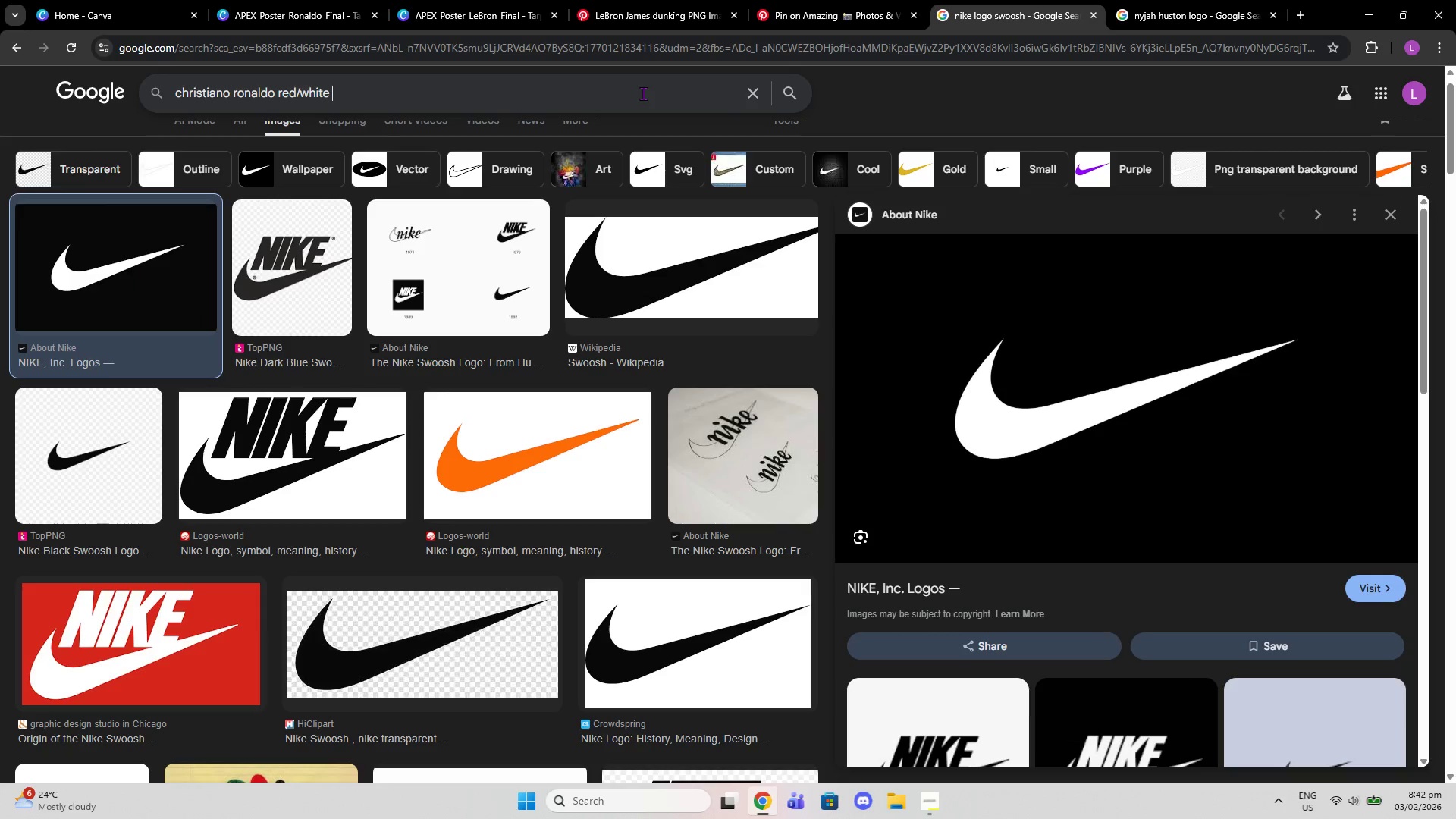 
type( hexocde)
 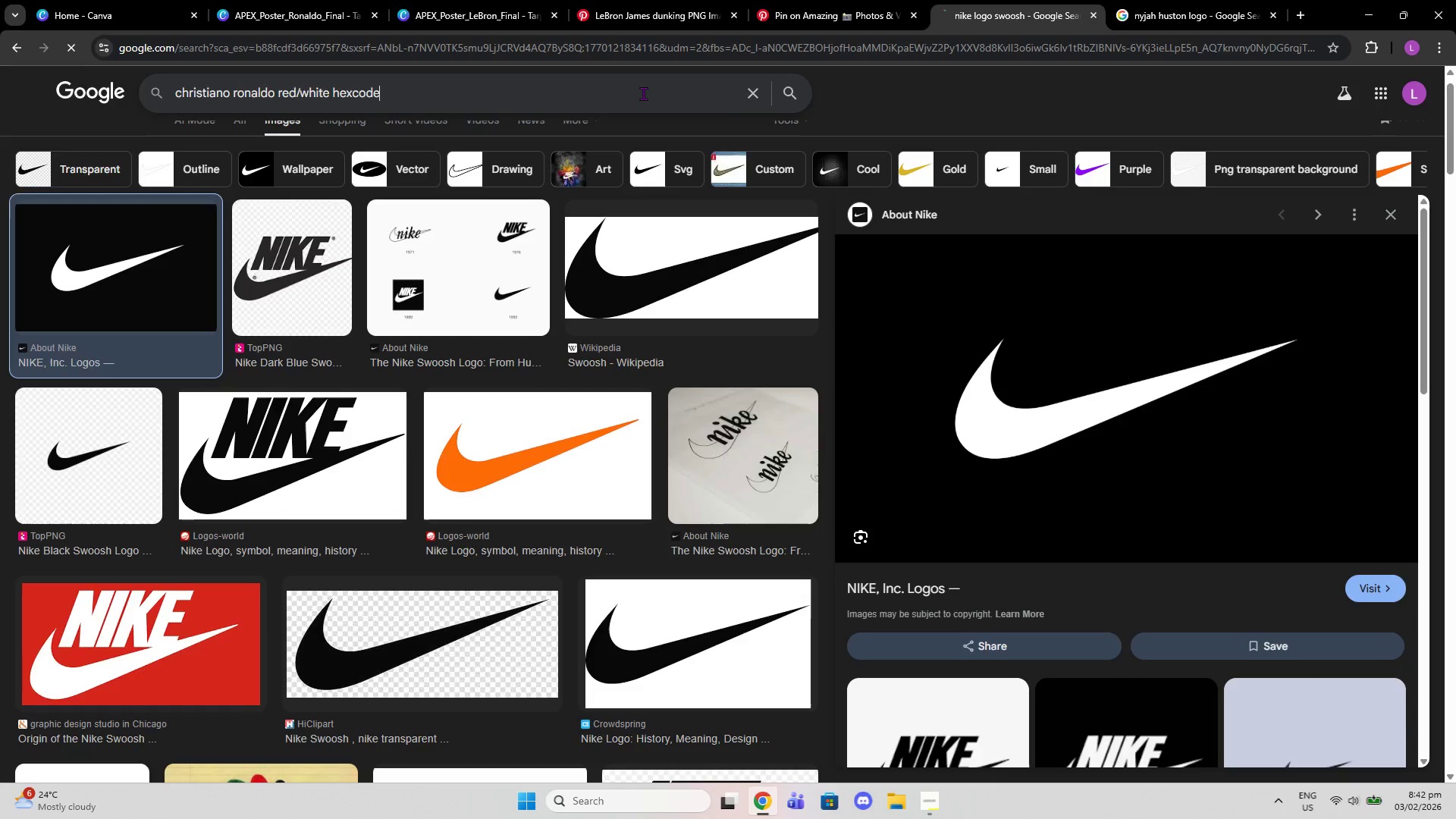 
key(Enter)
 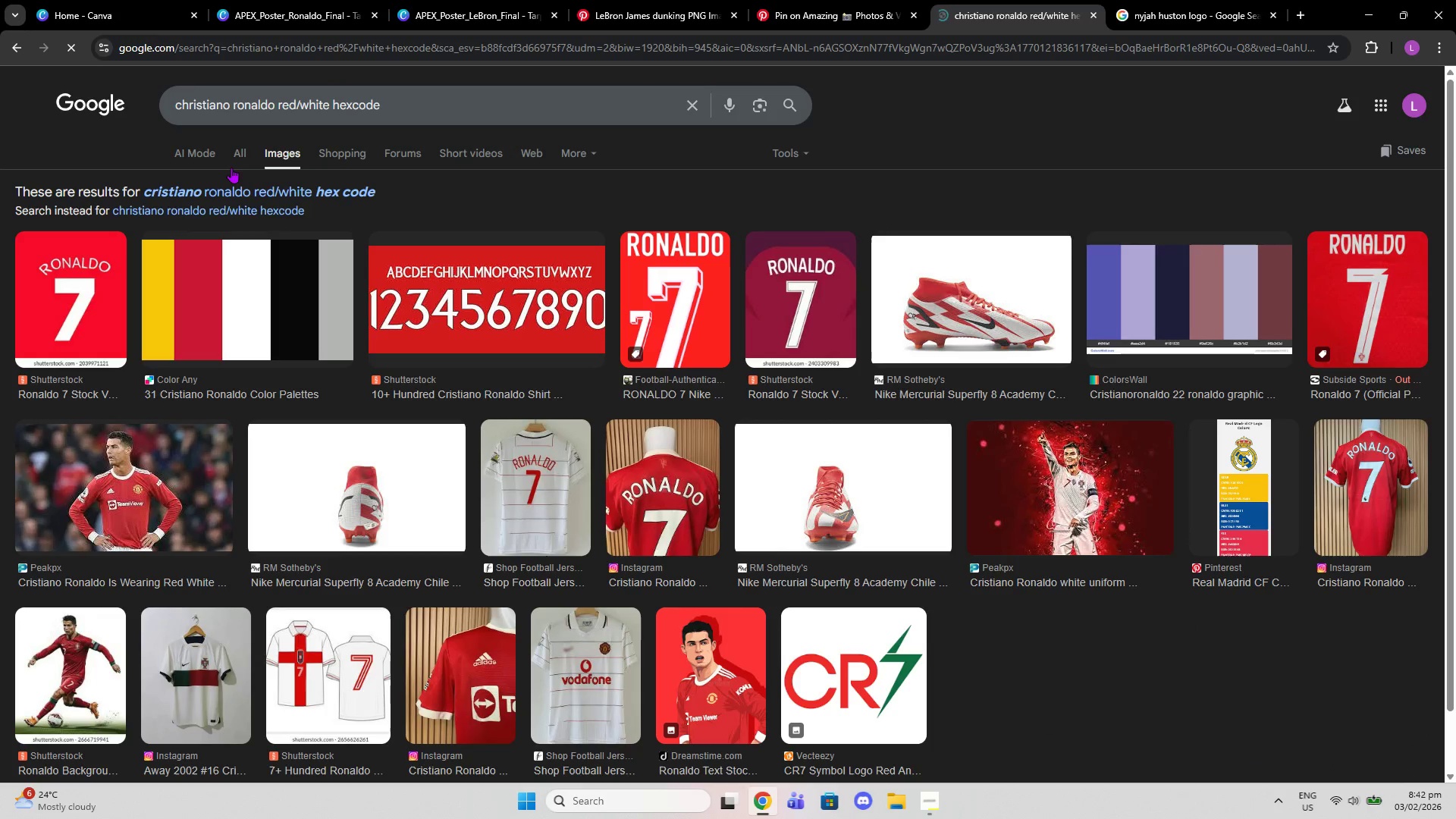 
left_click([228, 155])
 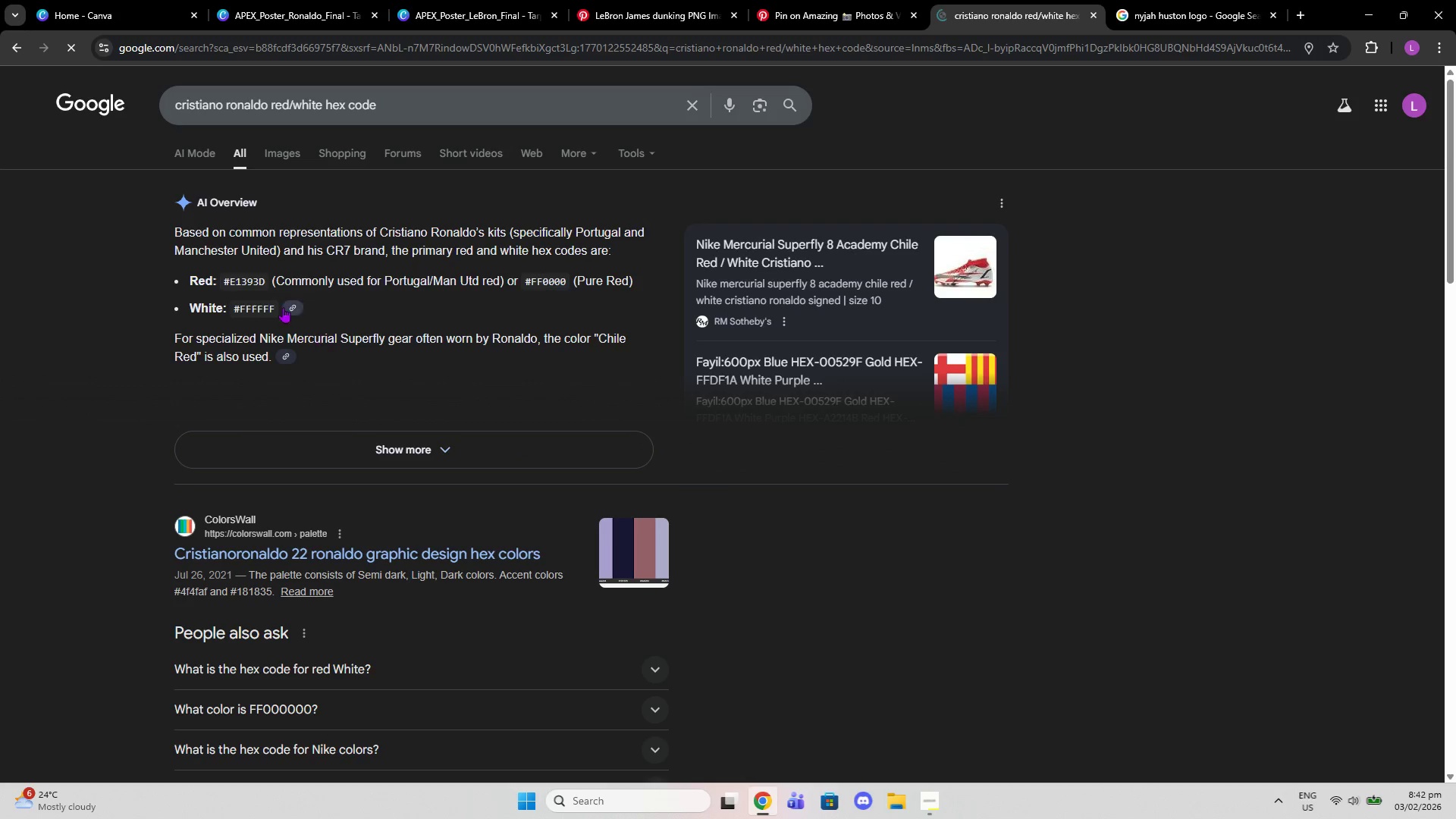 
left_click_drag(start_coordinate=[222, 280], to_coordinate=[262, 278])
 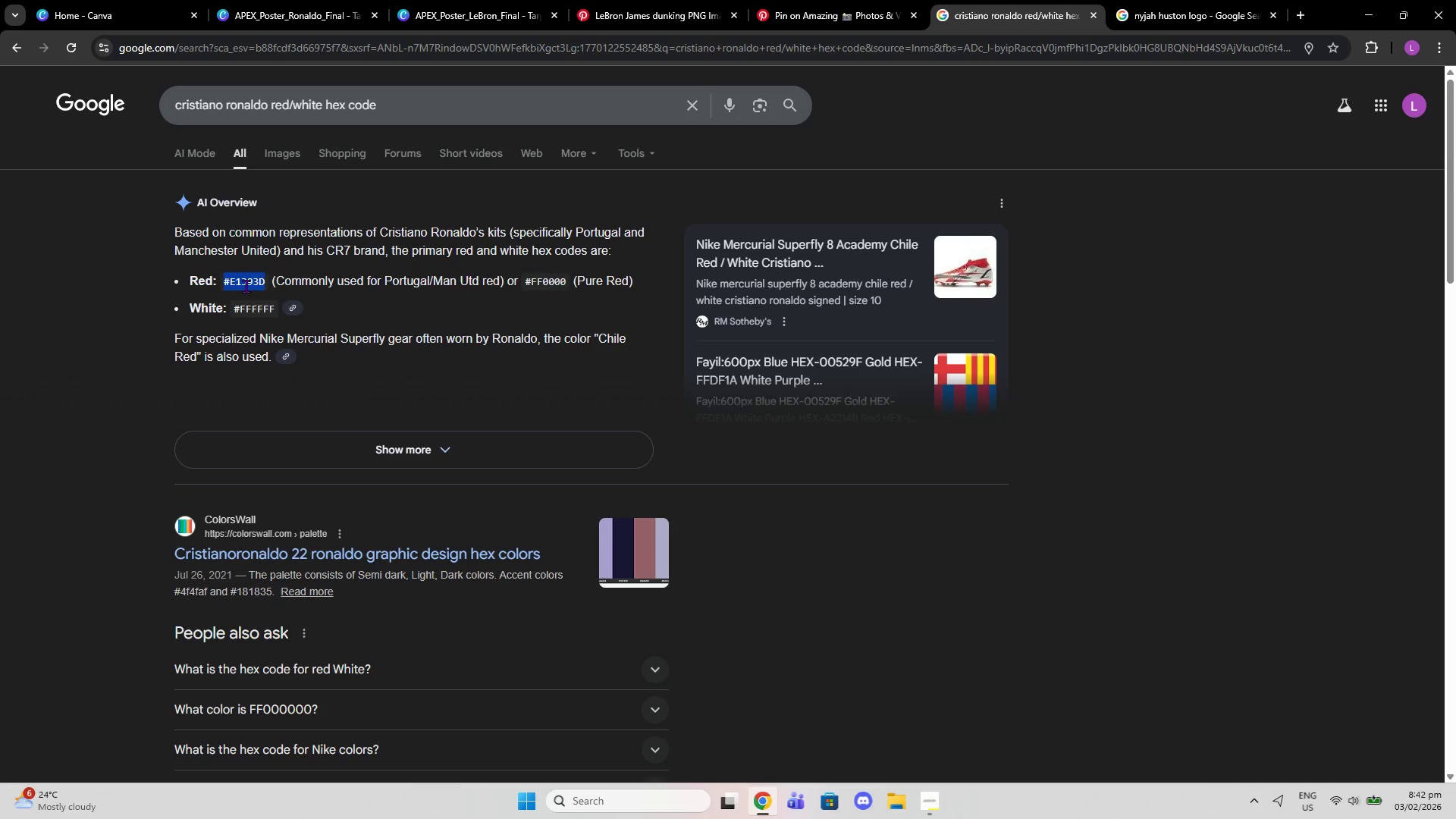 
right_click([246, 286])
 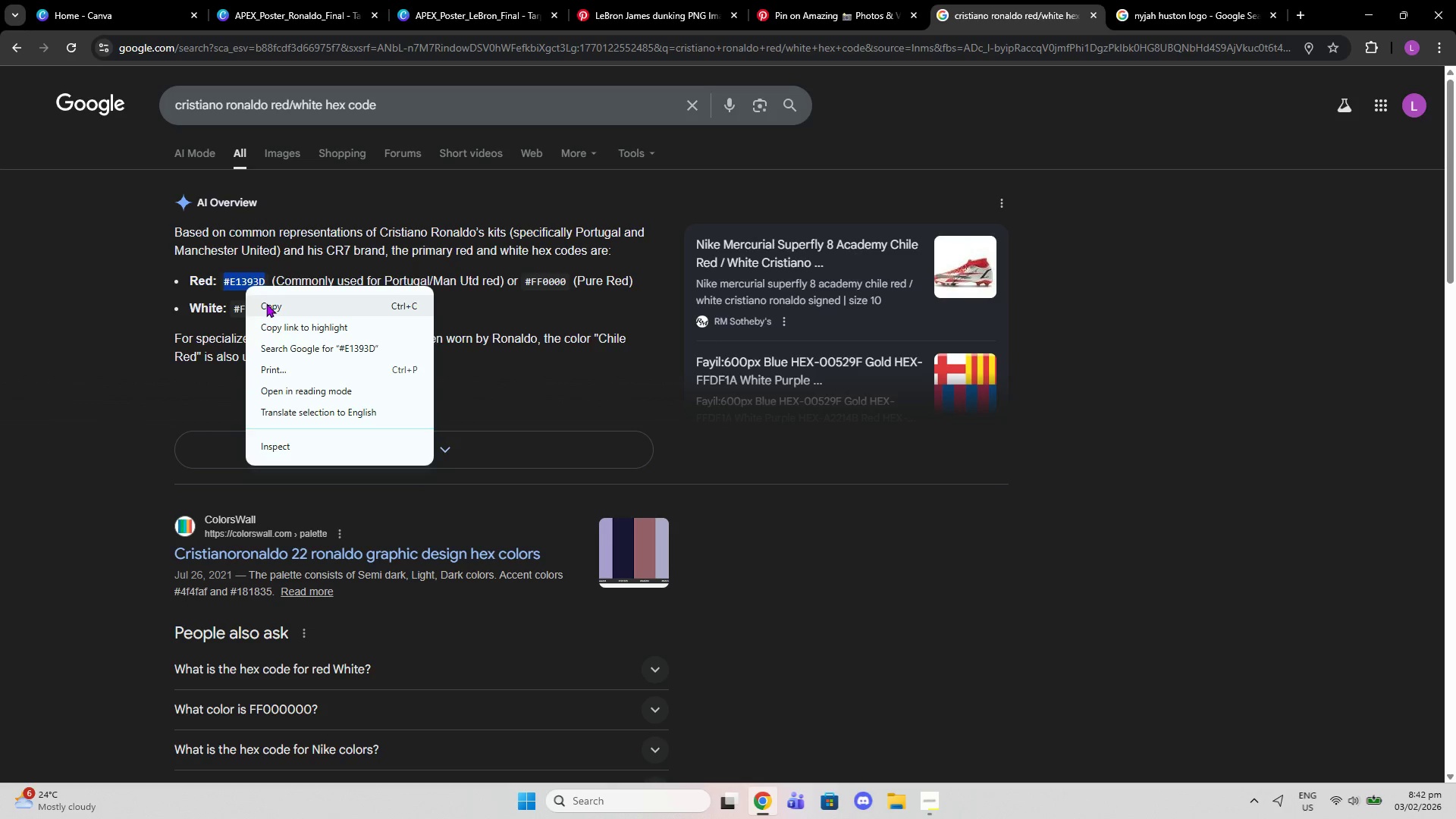 
left_click([266, 303])
 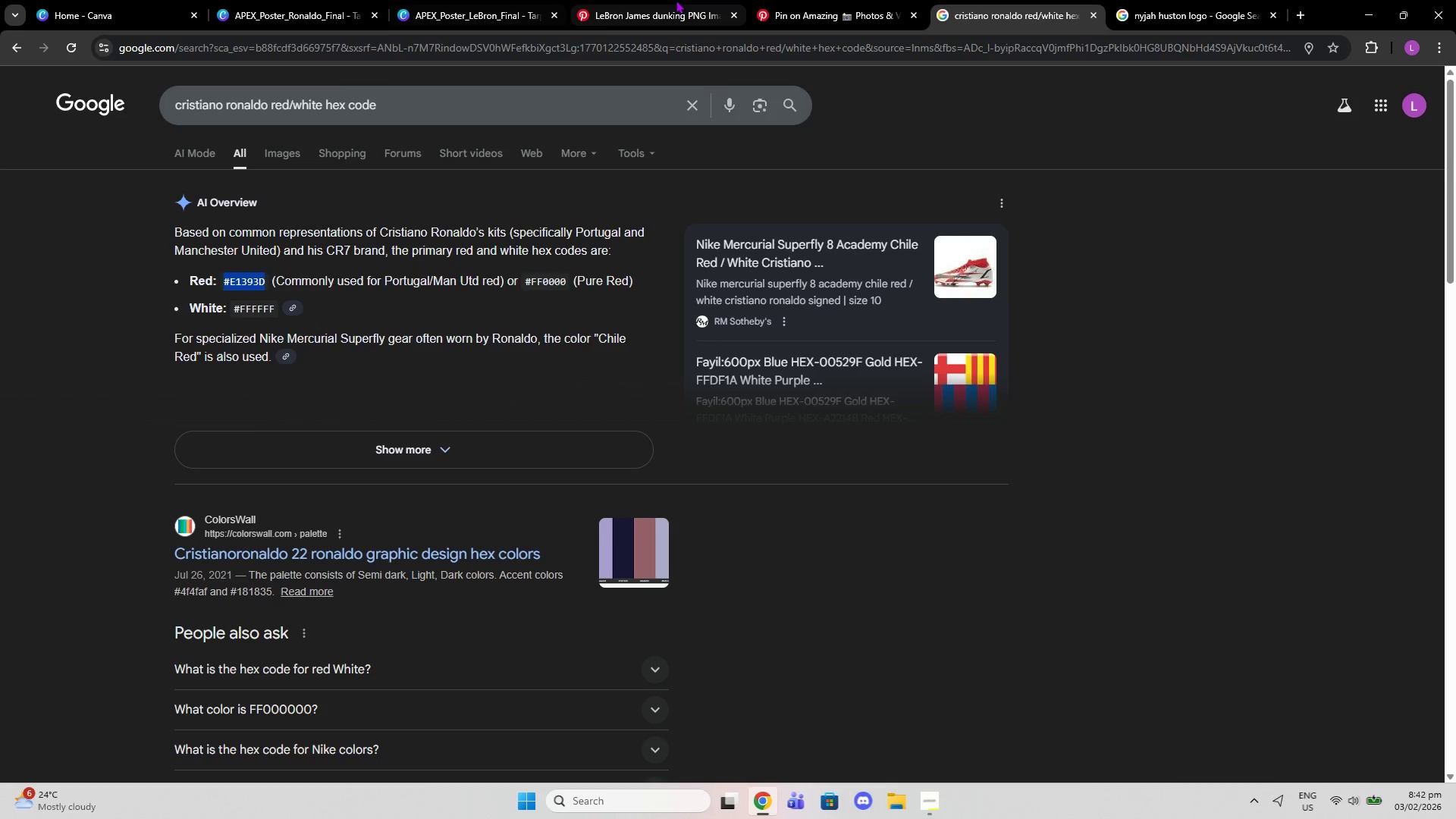 
left_click([676, 0])
 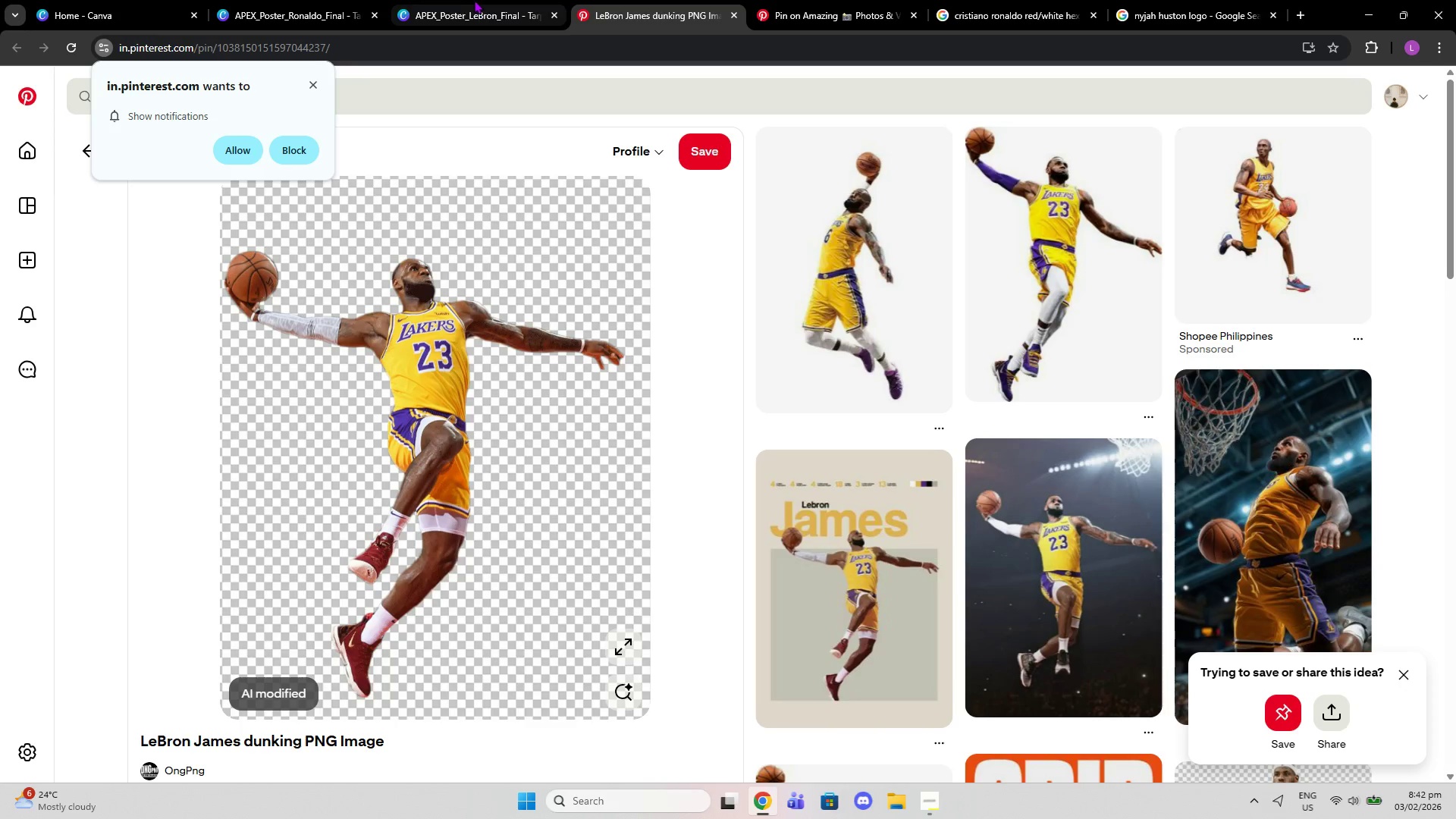 
left_click([471, 0])
 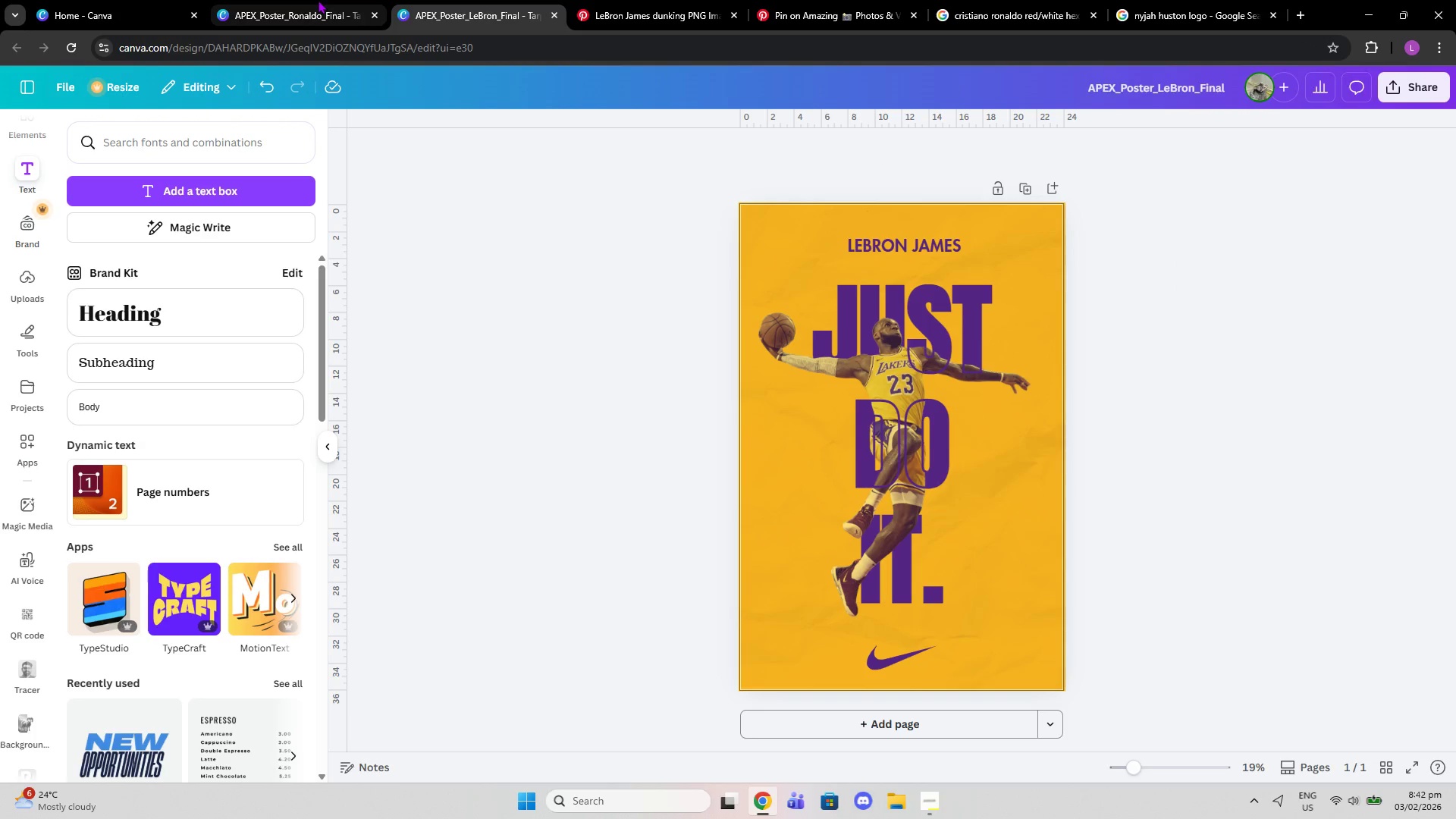 
left_click([318, 0])
 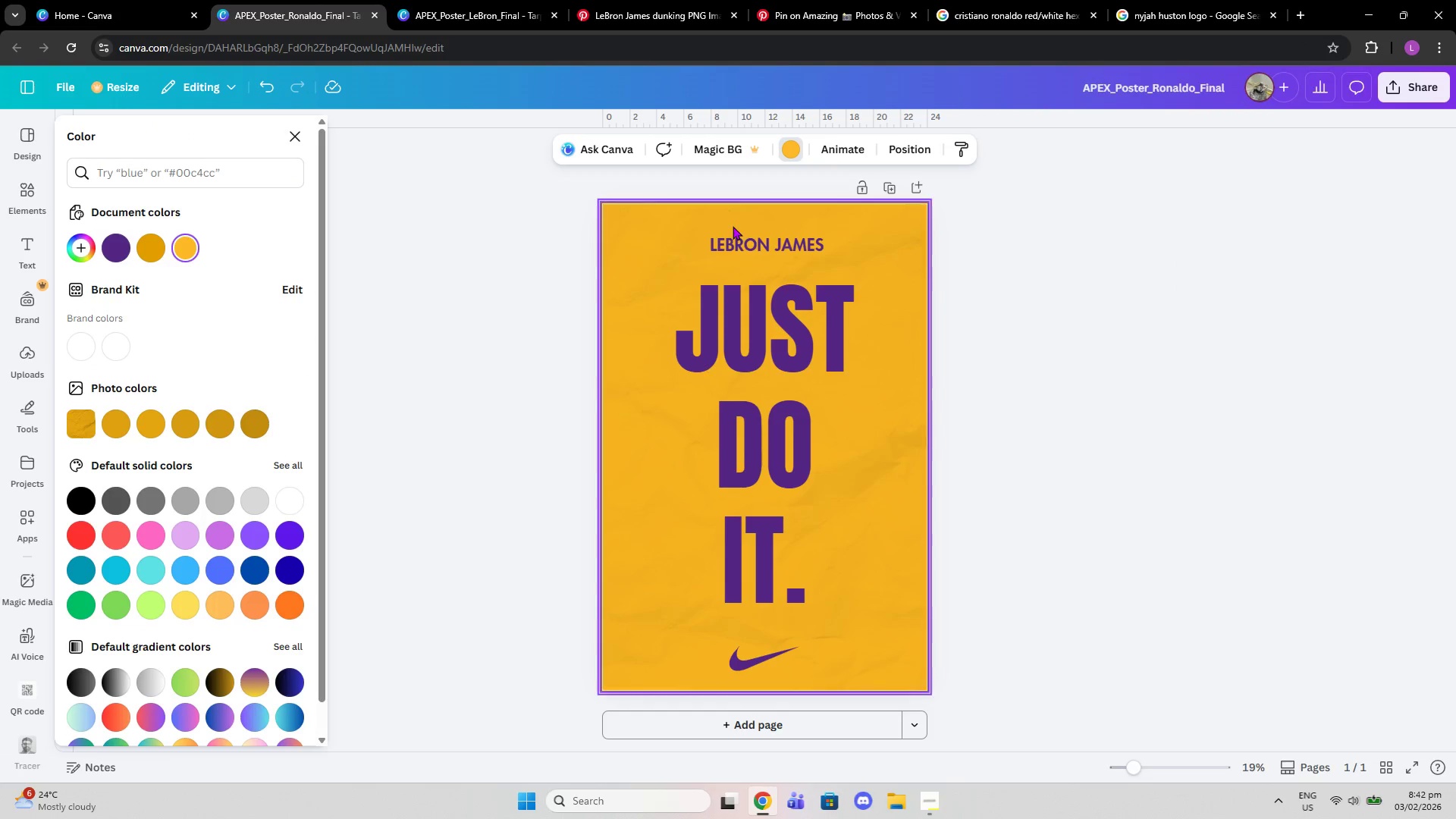 
left_click([748, 239])
 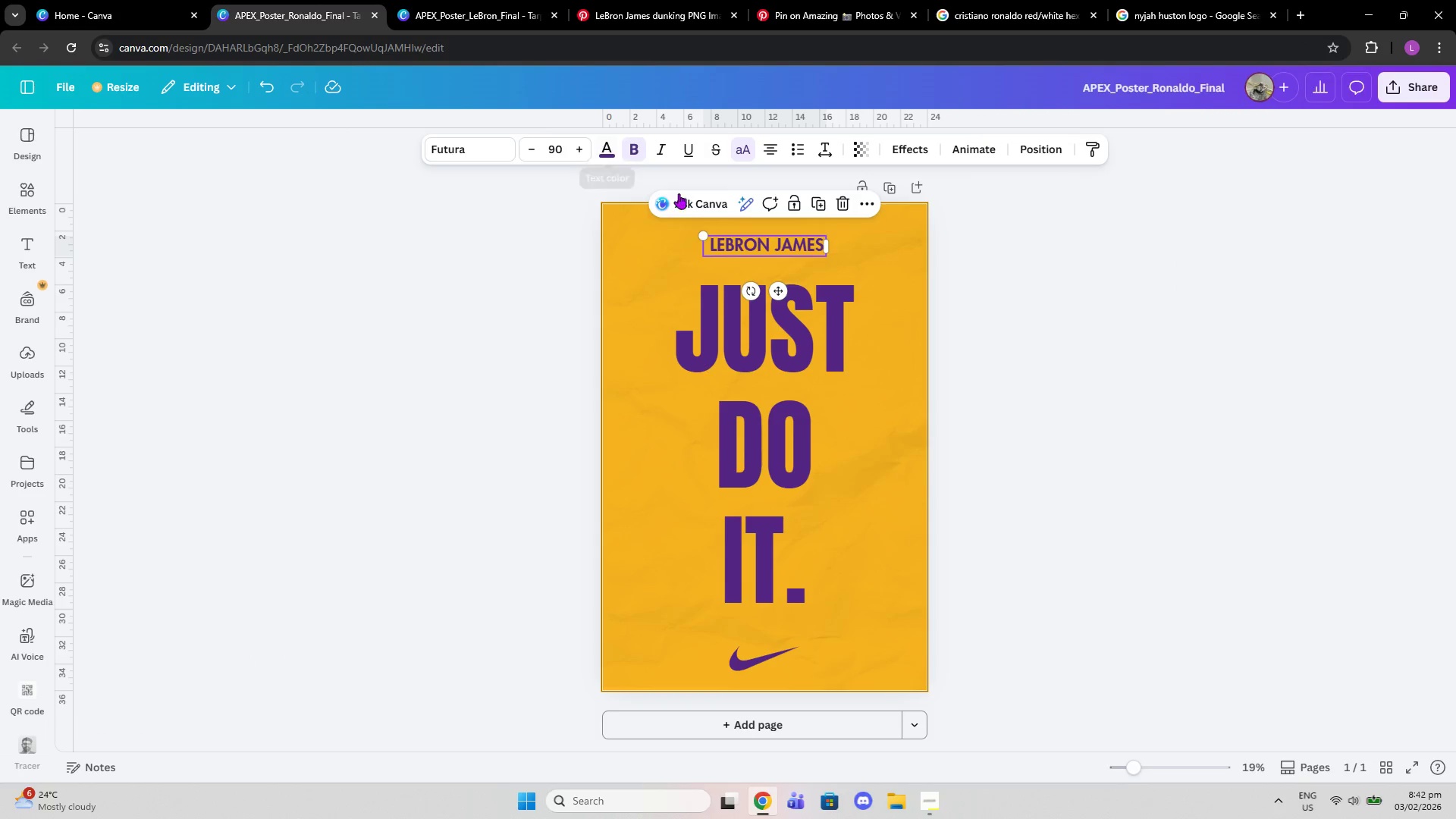 
left_click([612, 150])
 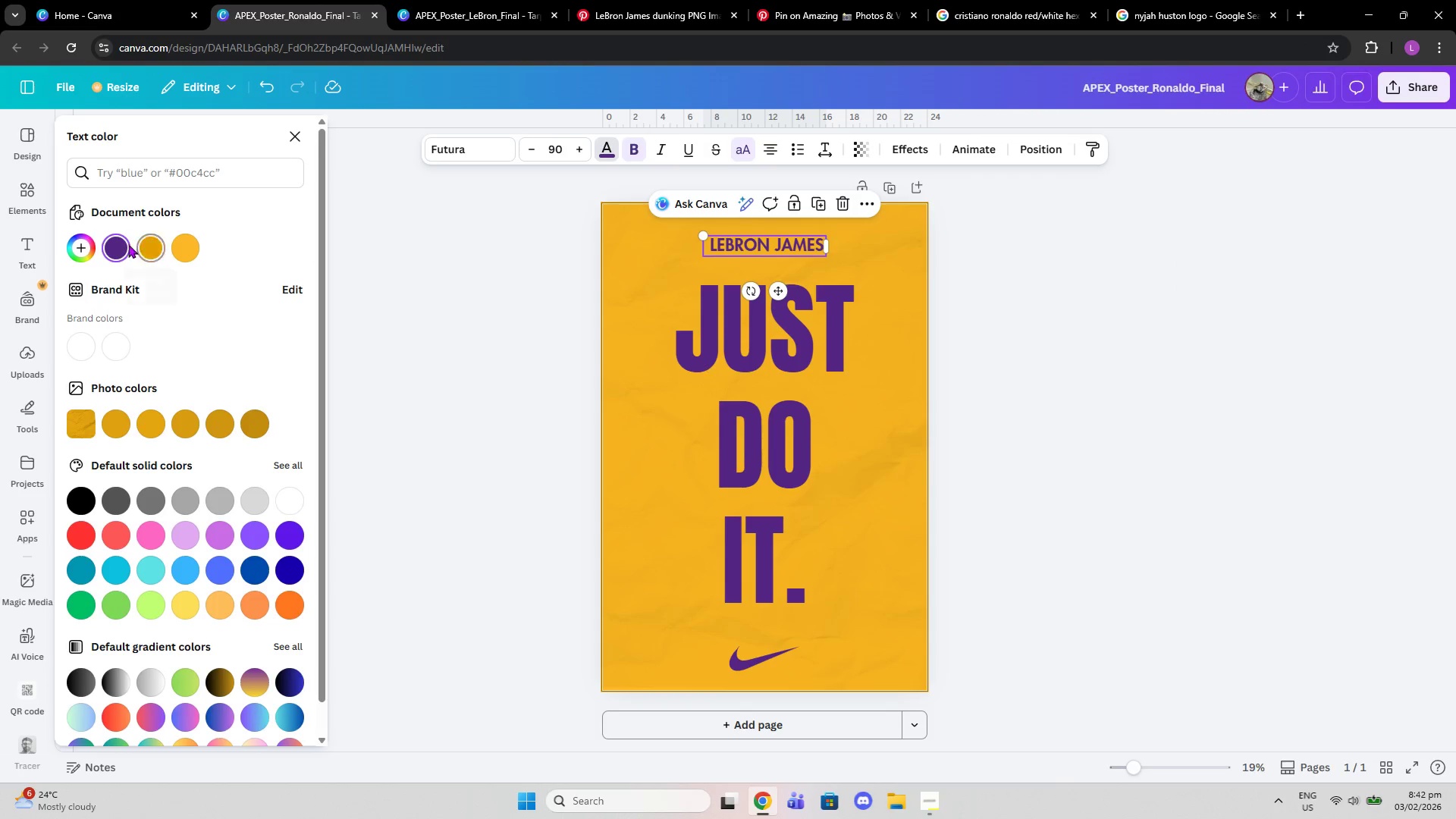 
left_click([91, 245])
 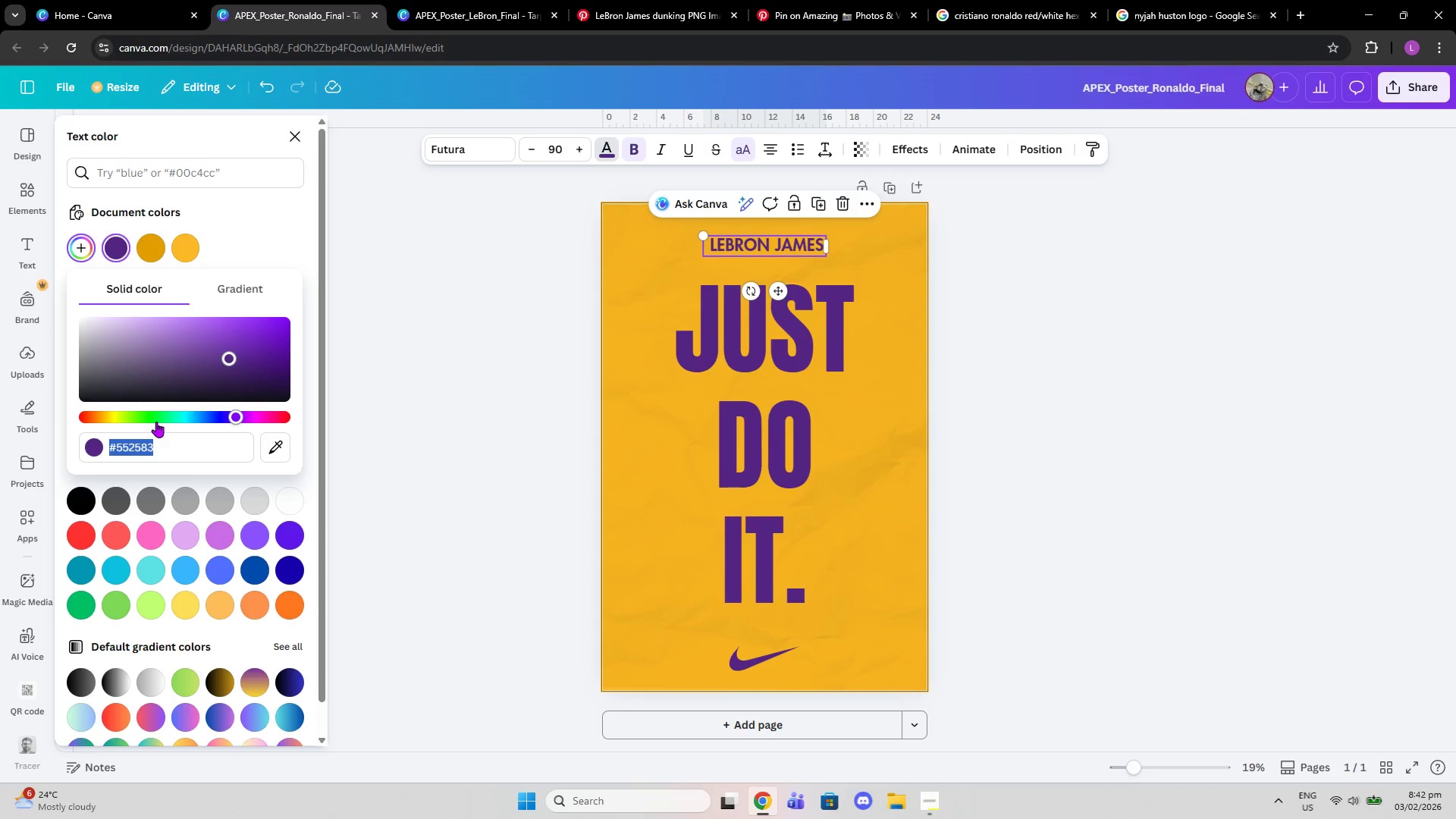 
key(Control+V)
 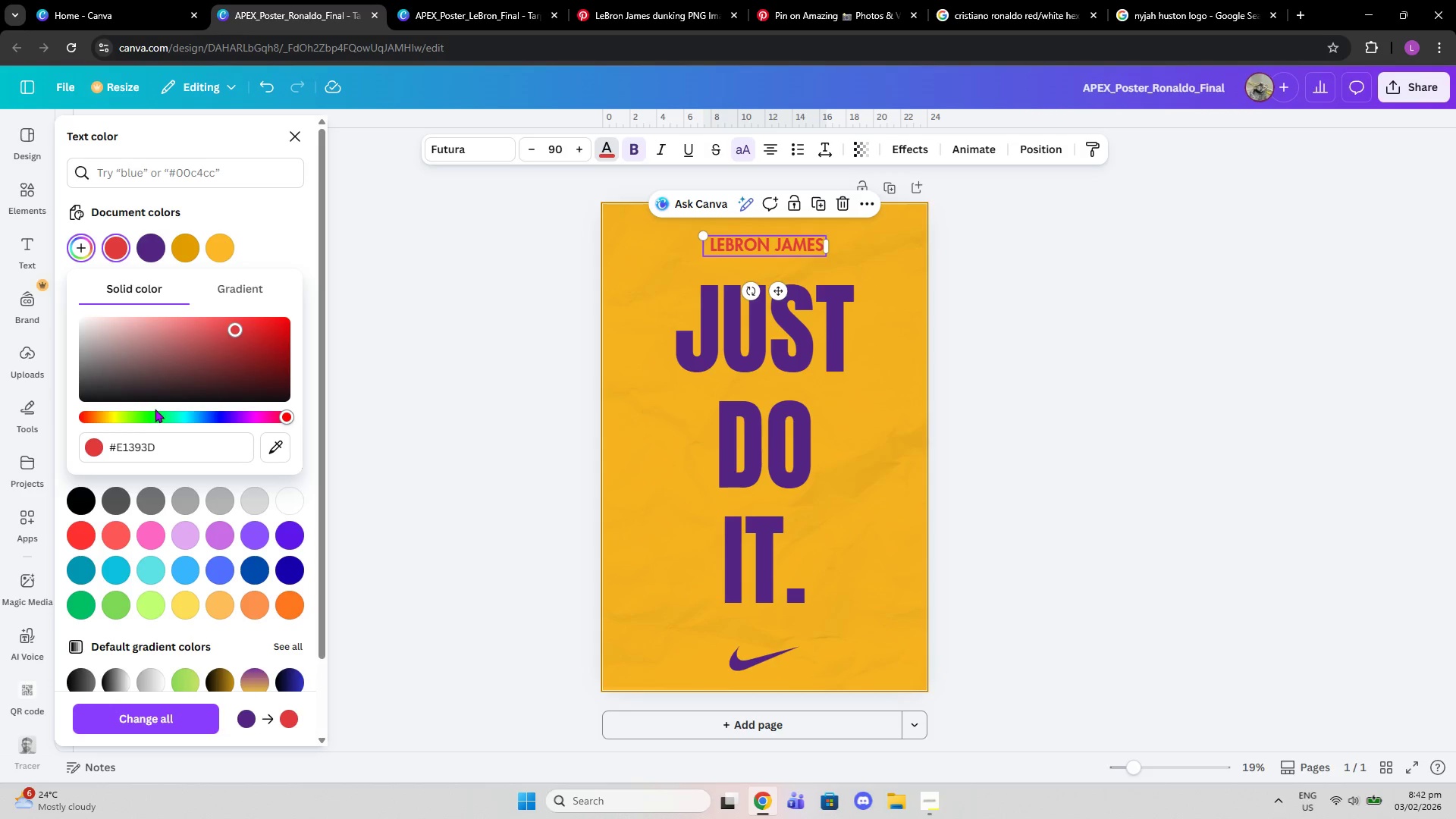 
key(Control+Z)
 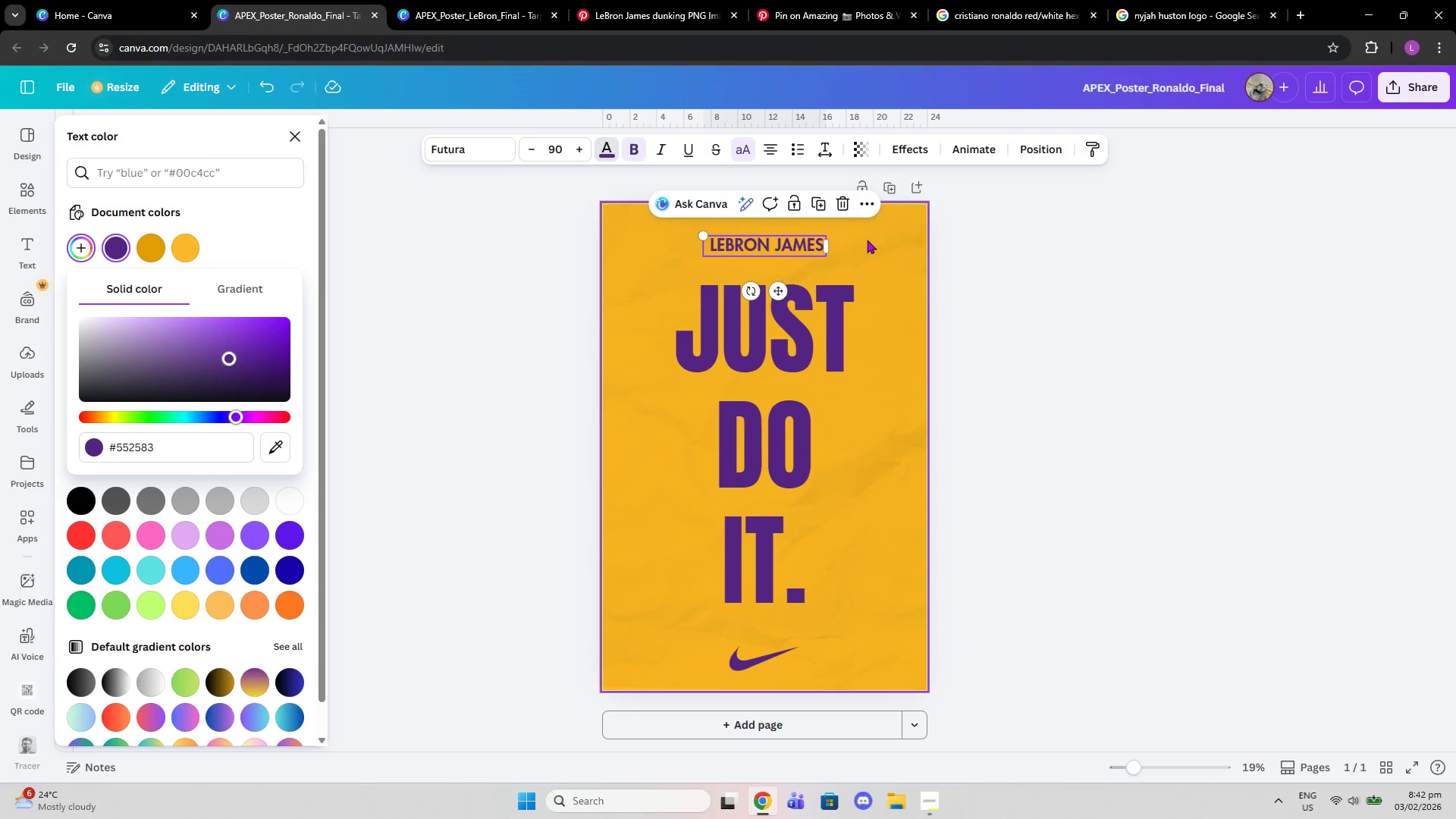 
left_click([884, 234])
 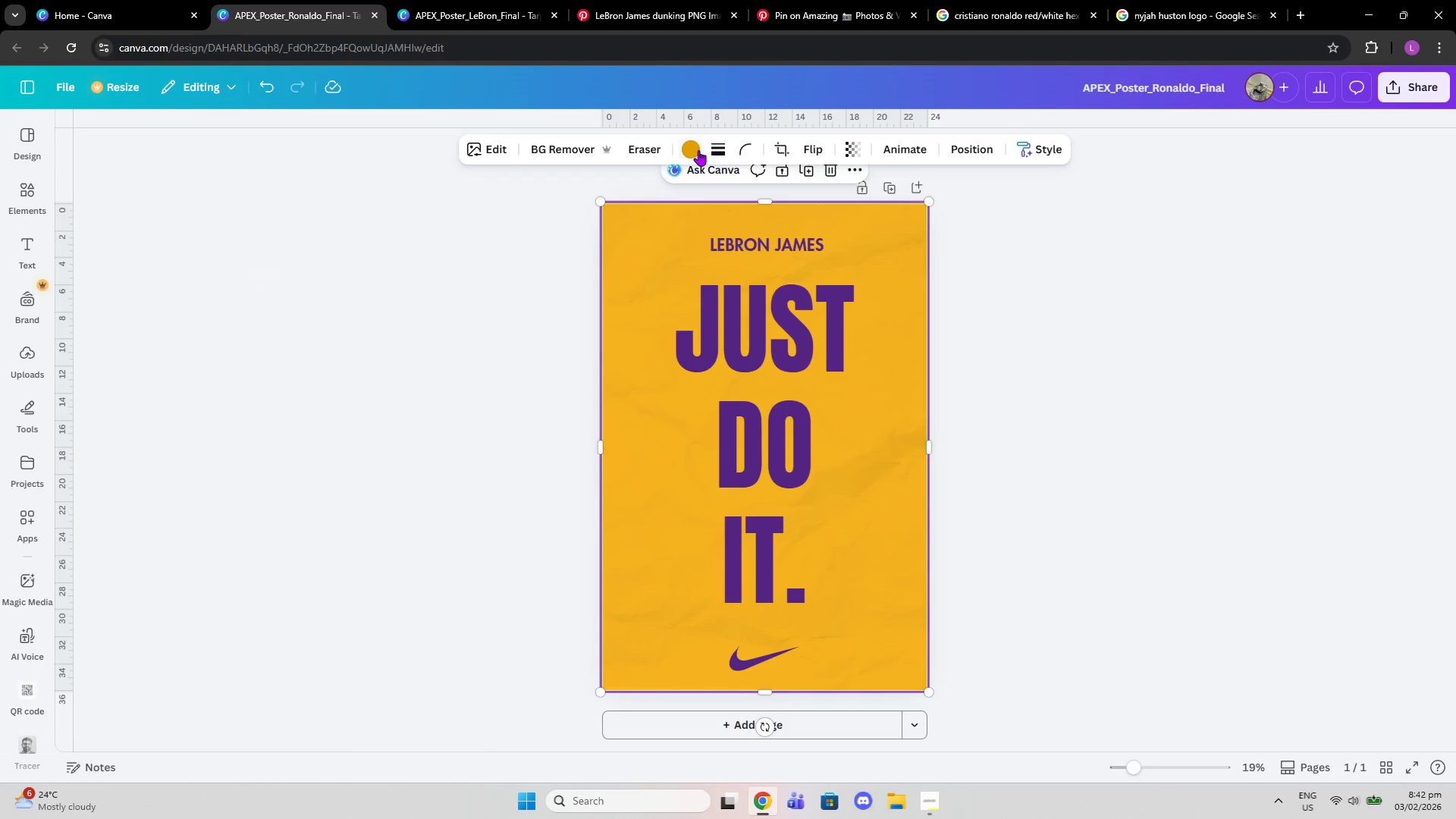 
left_click([978, 145])
 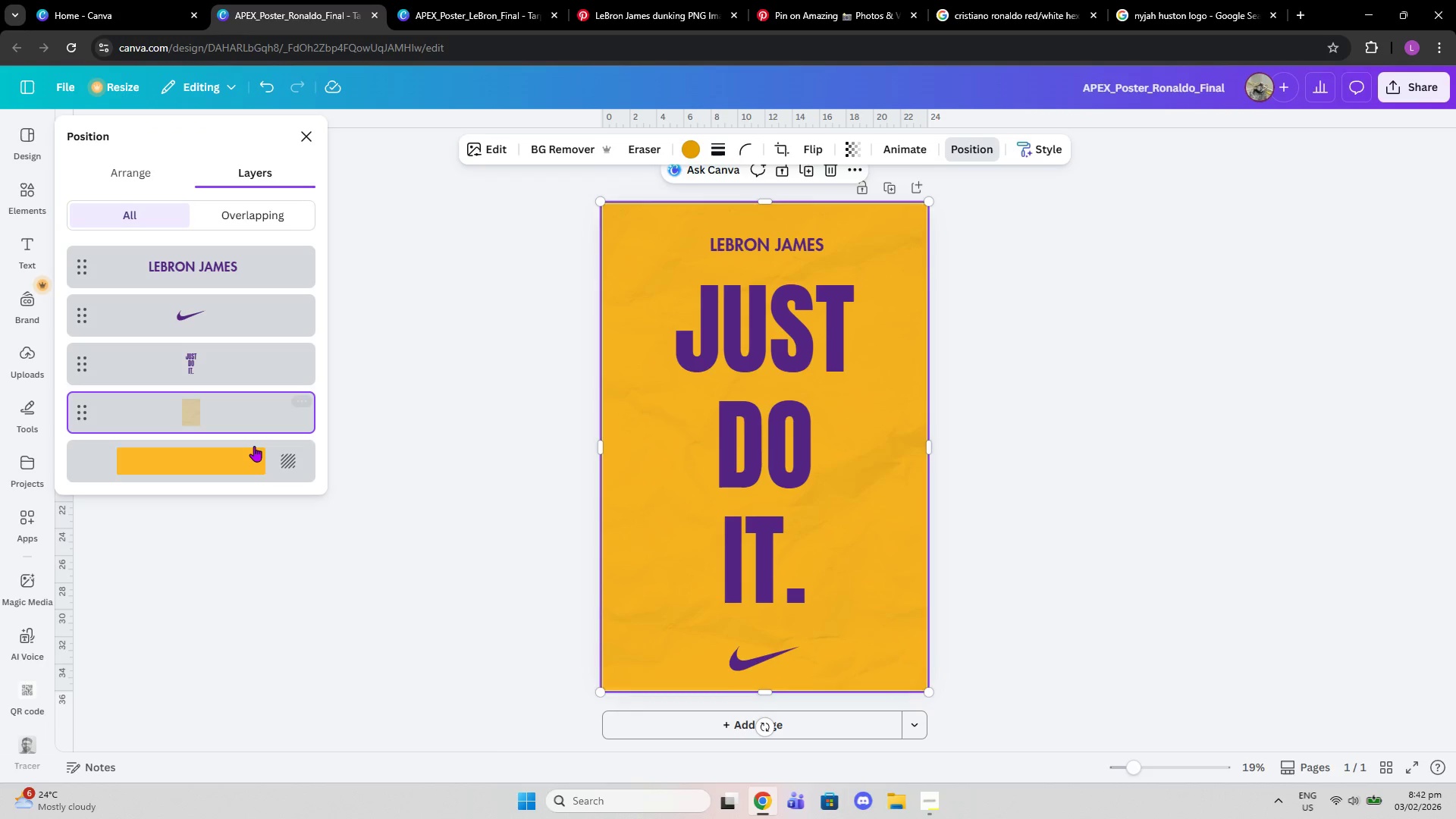 
left_click([247, 450])
 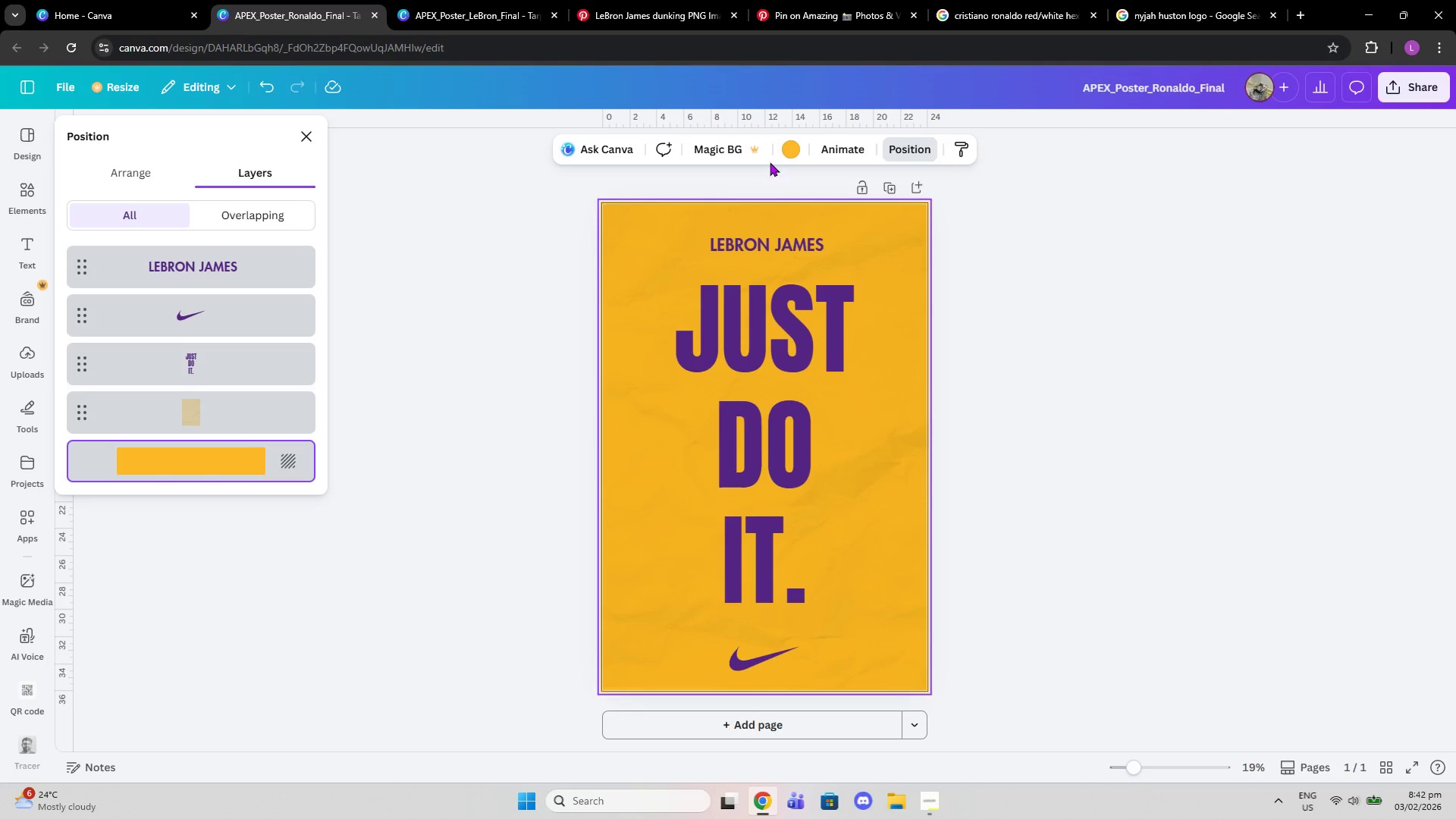 
left_click([789, 150])
 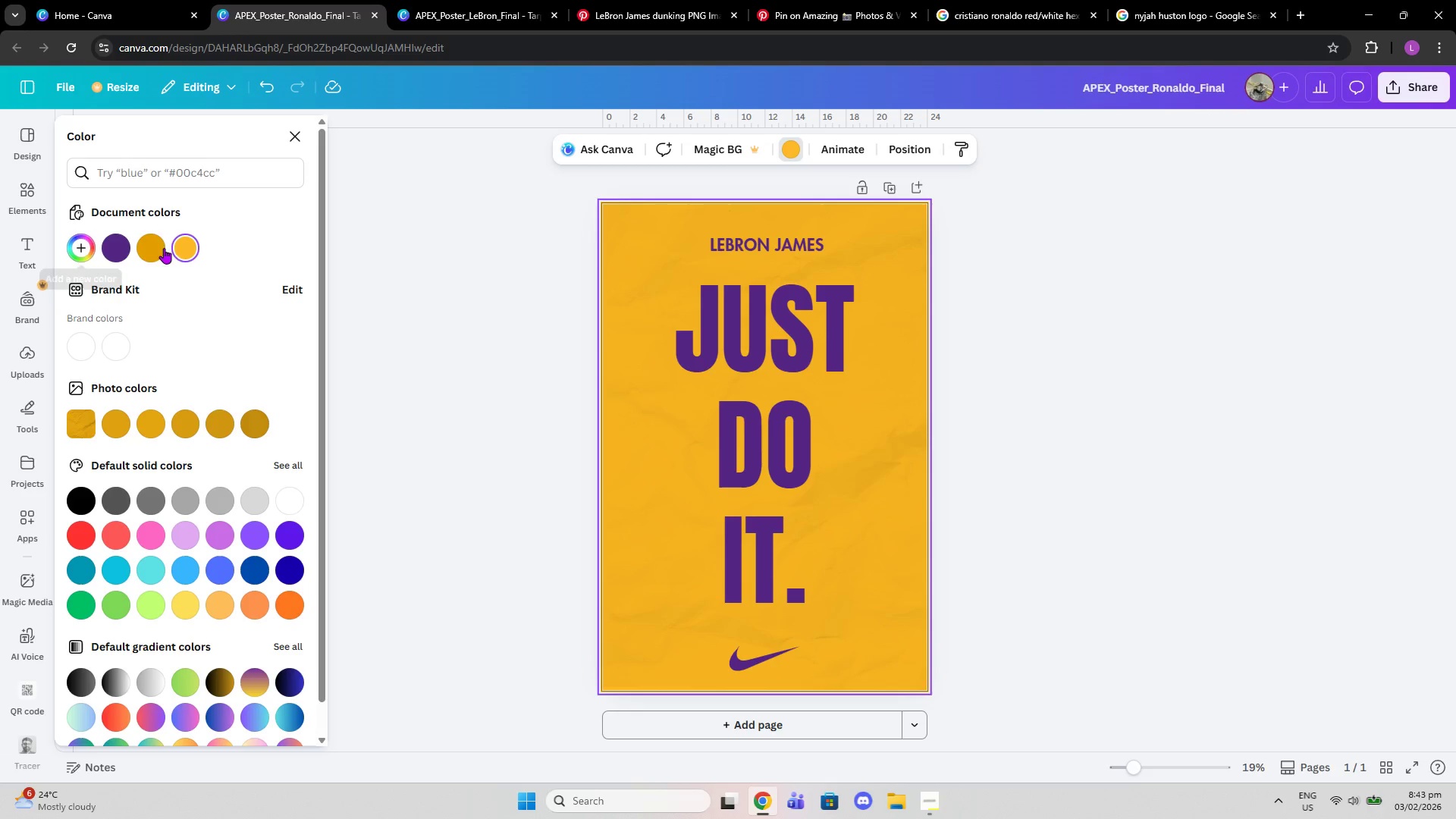 
left_click([180, 247])
 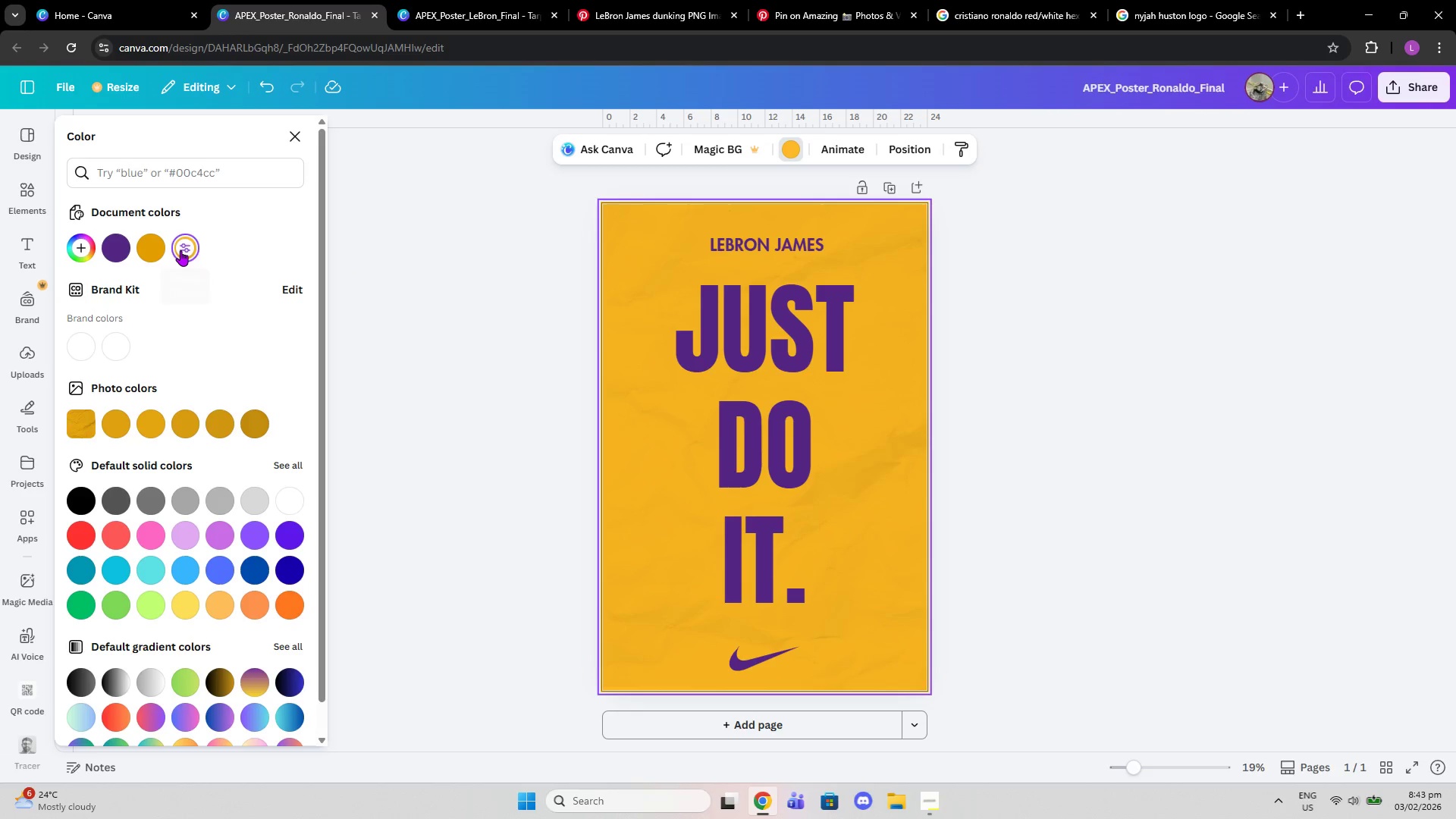 
left_click([180, 250])
 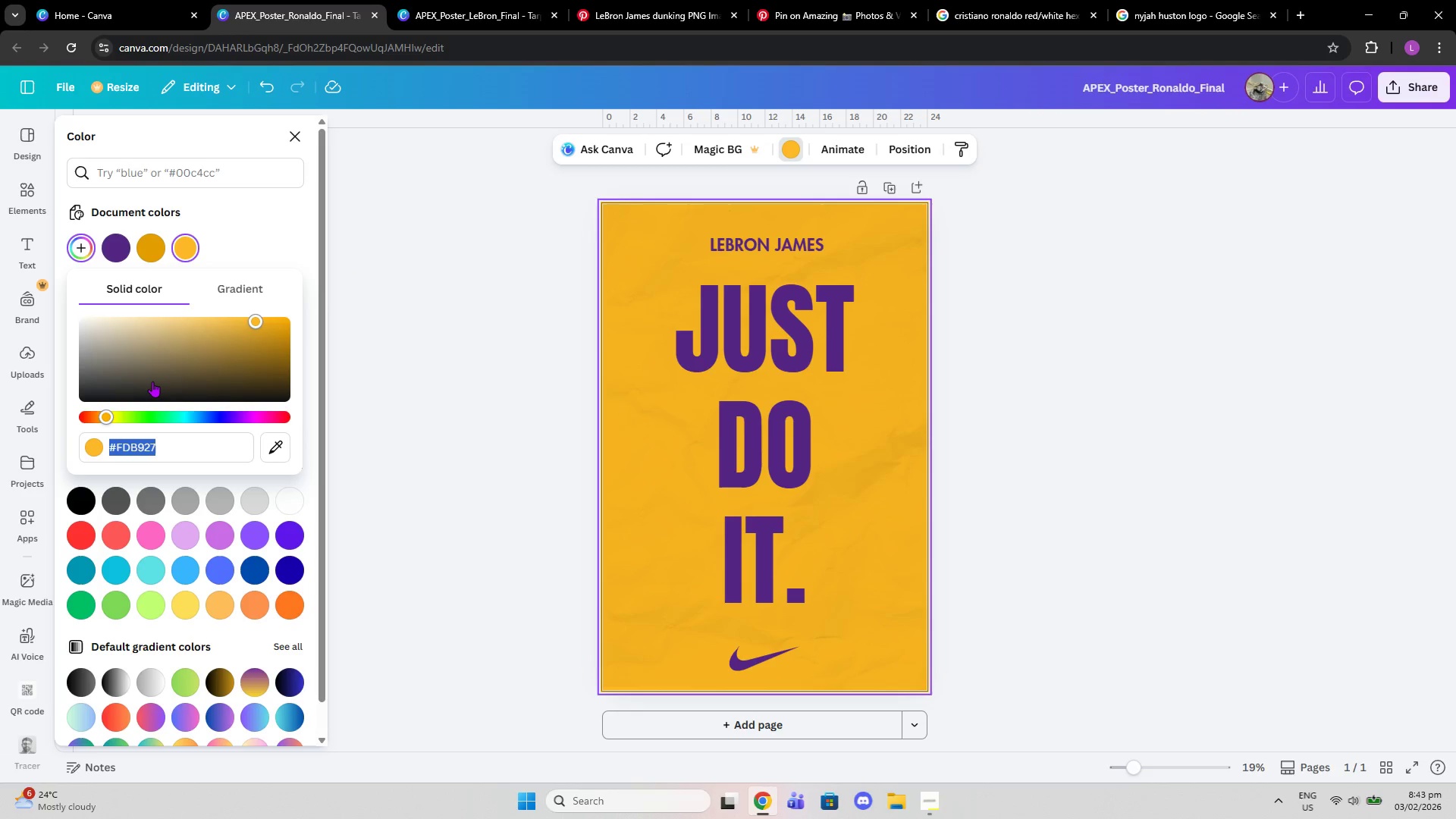 
key(Control+V)
 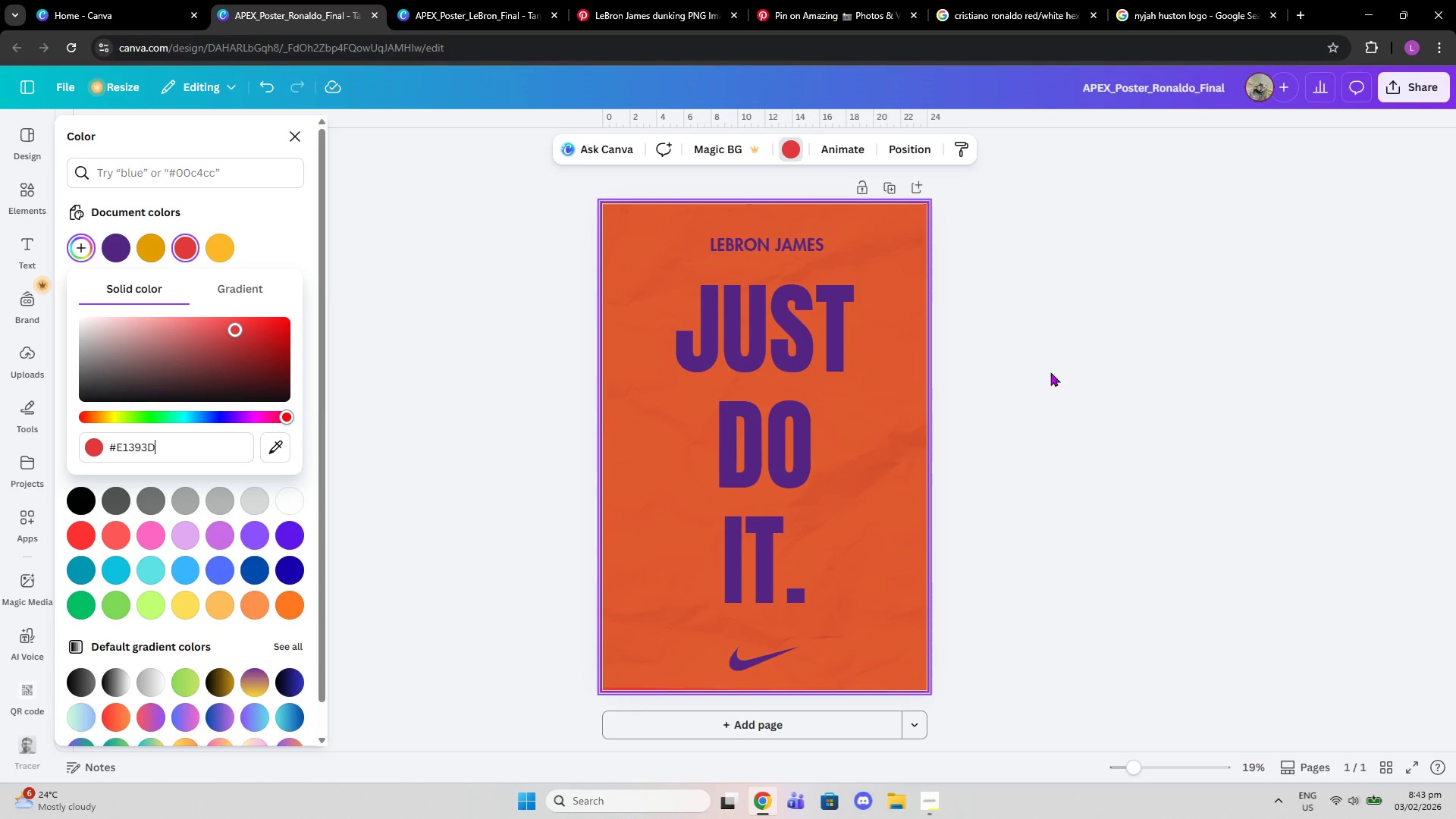 
left_click([1085, 359])
 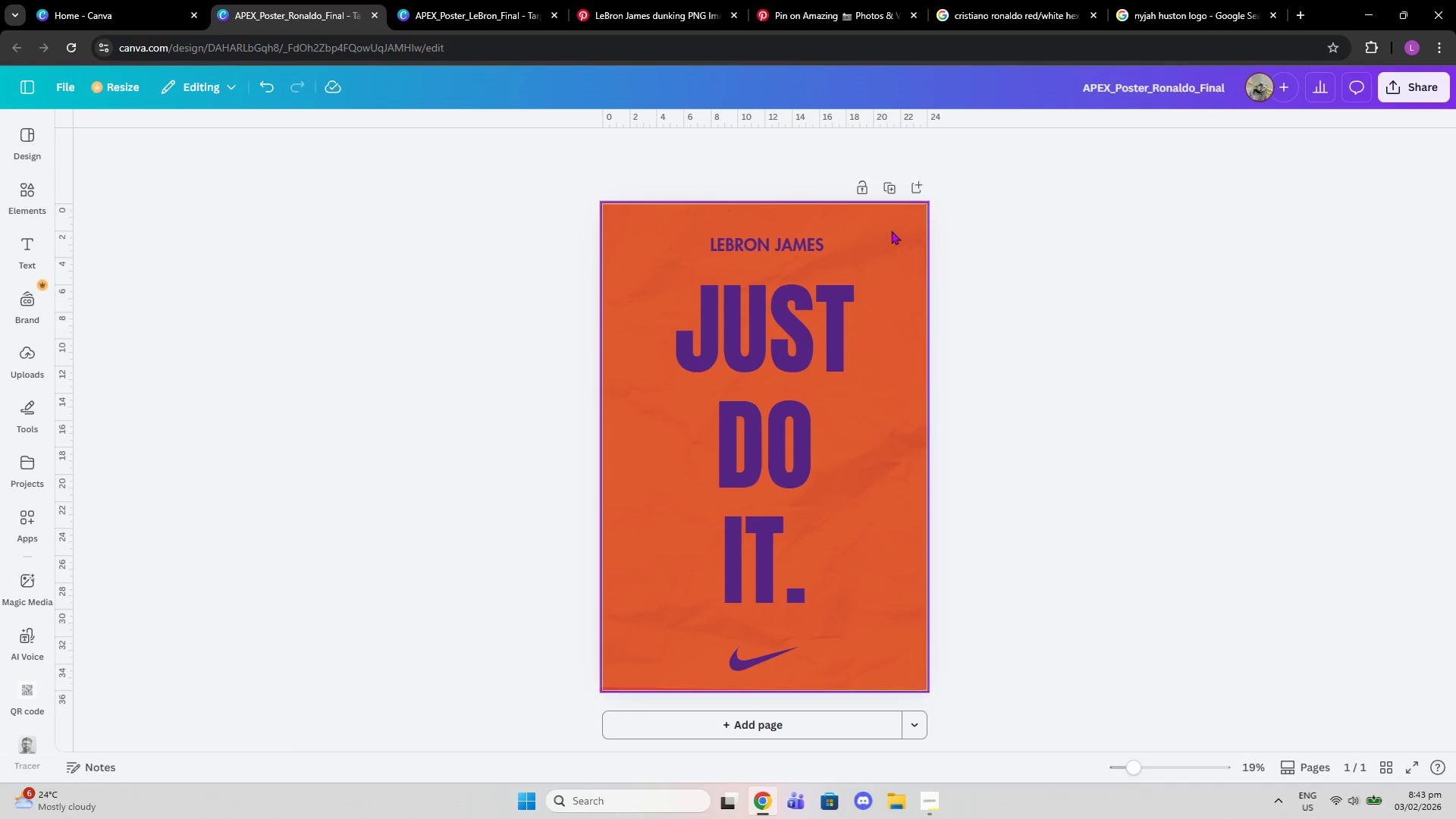 
left_click([887, 234])
 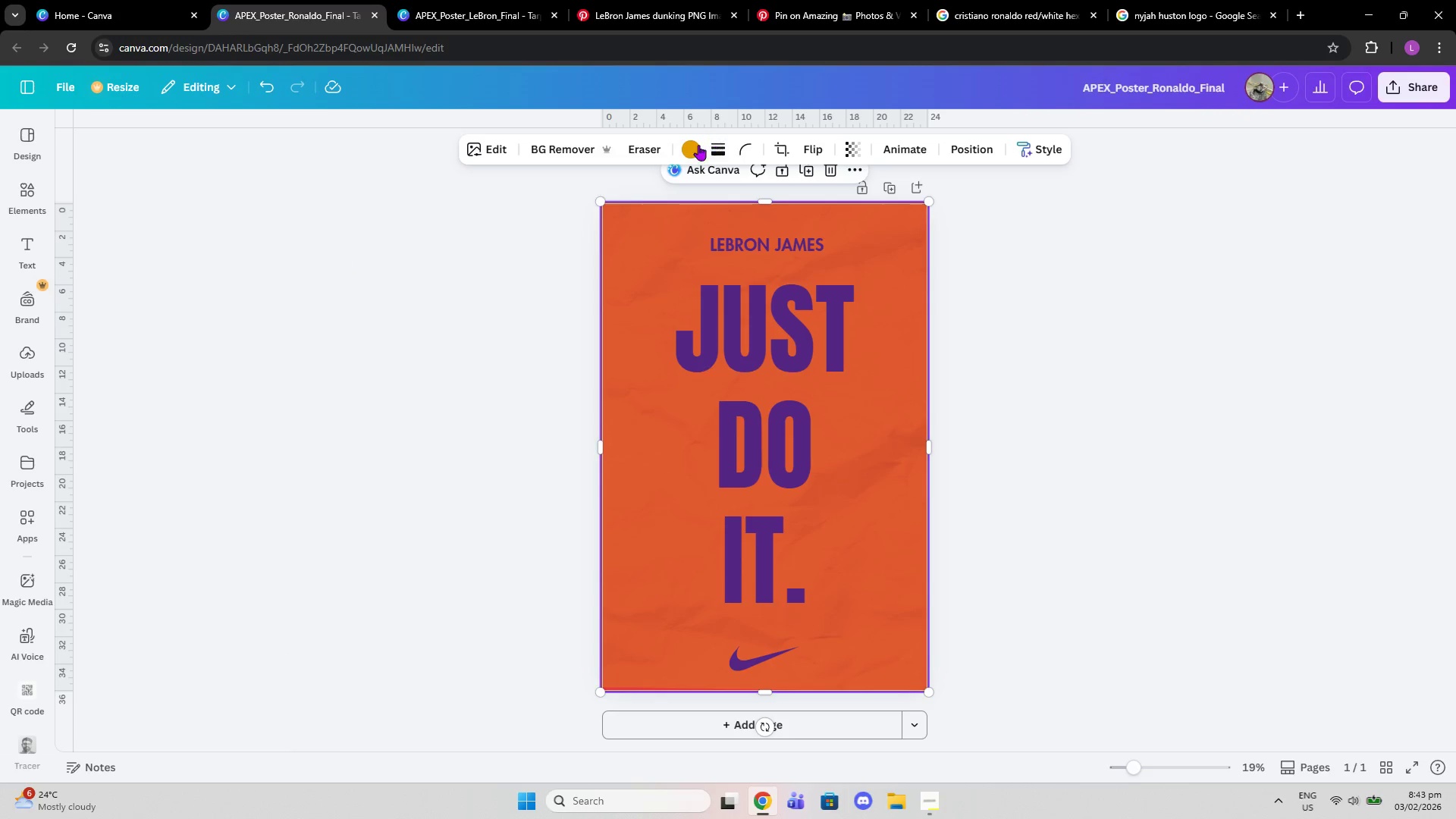 
left_click([695, 146])
 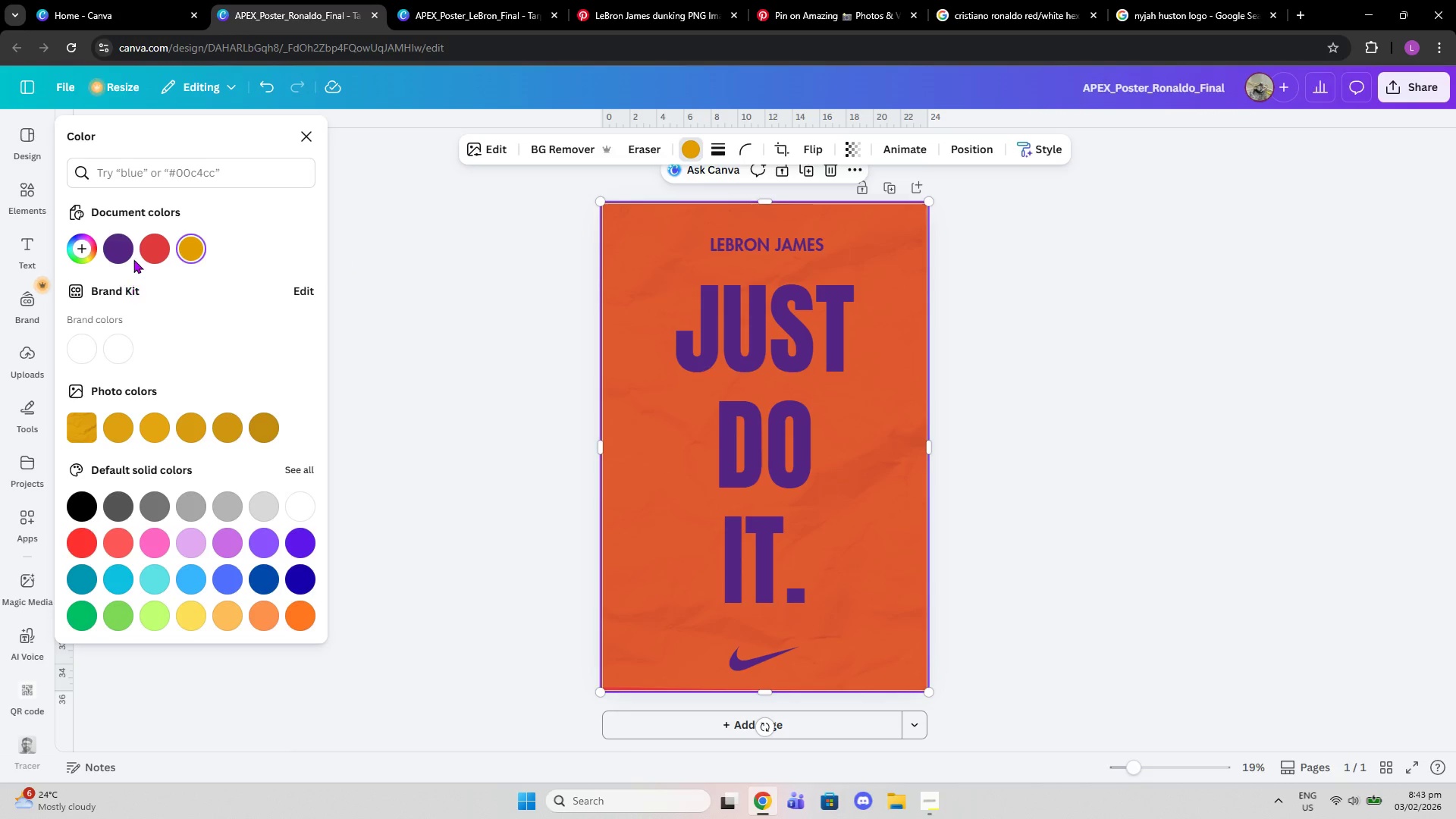 
left_click([144, 250])
 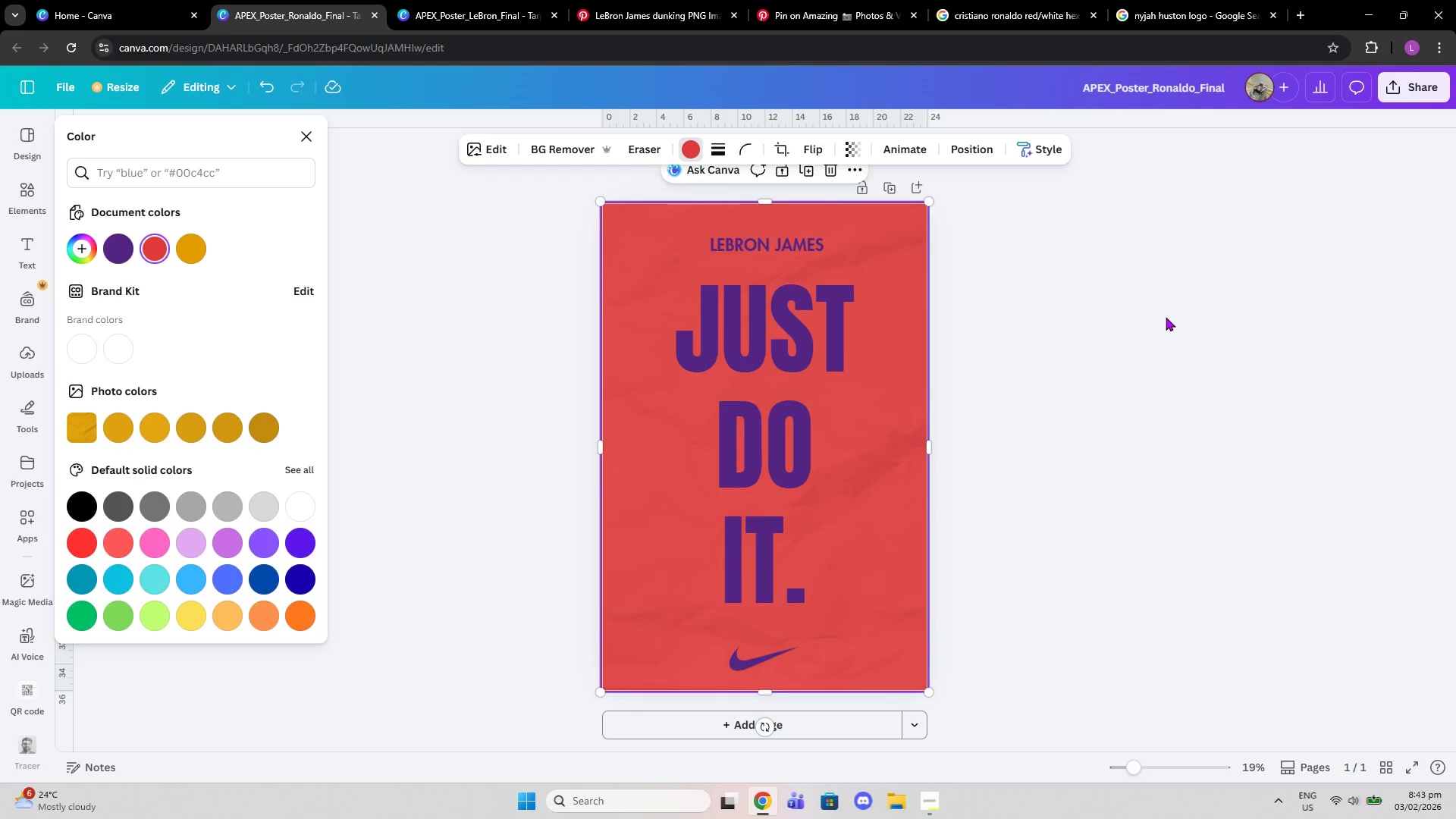 
double_click([1166, 317])
 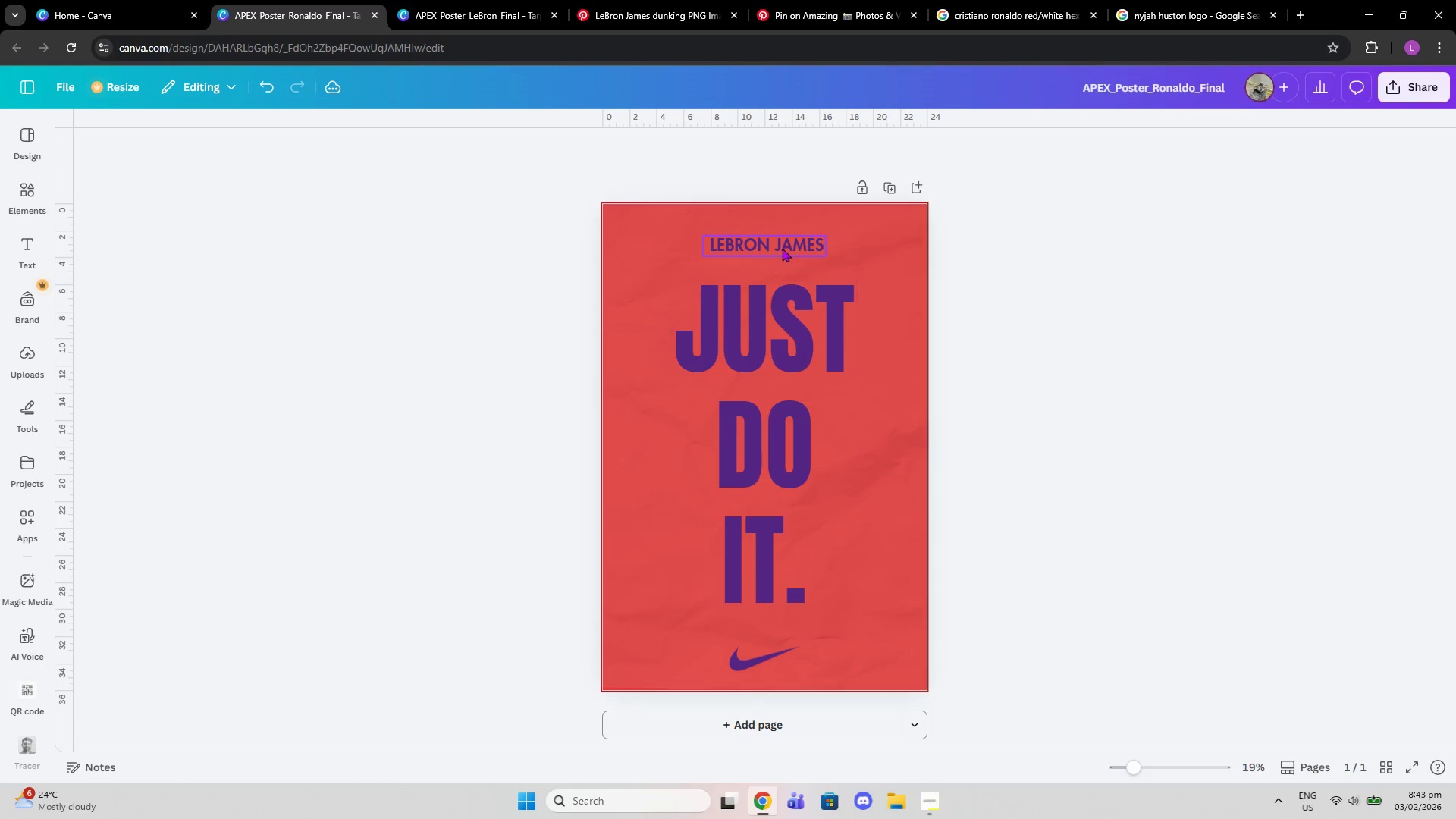 
left_click([780, 244])
 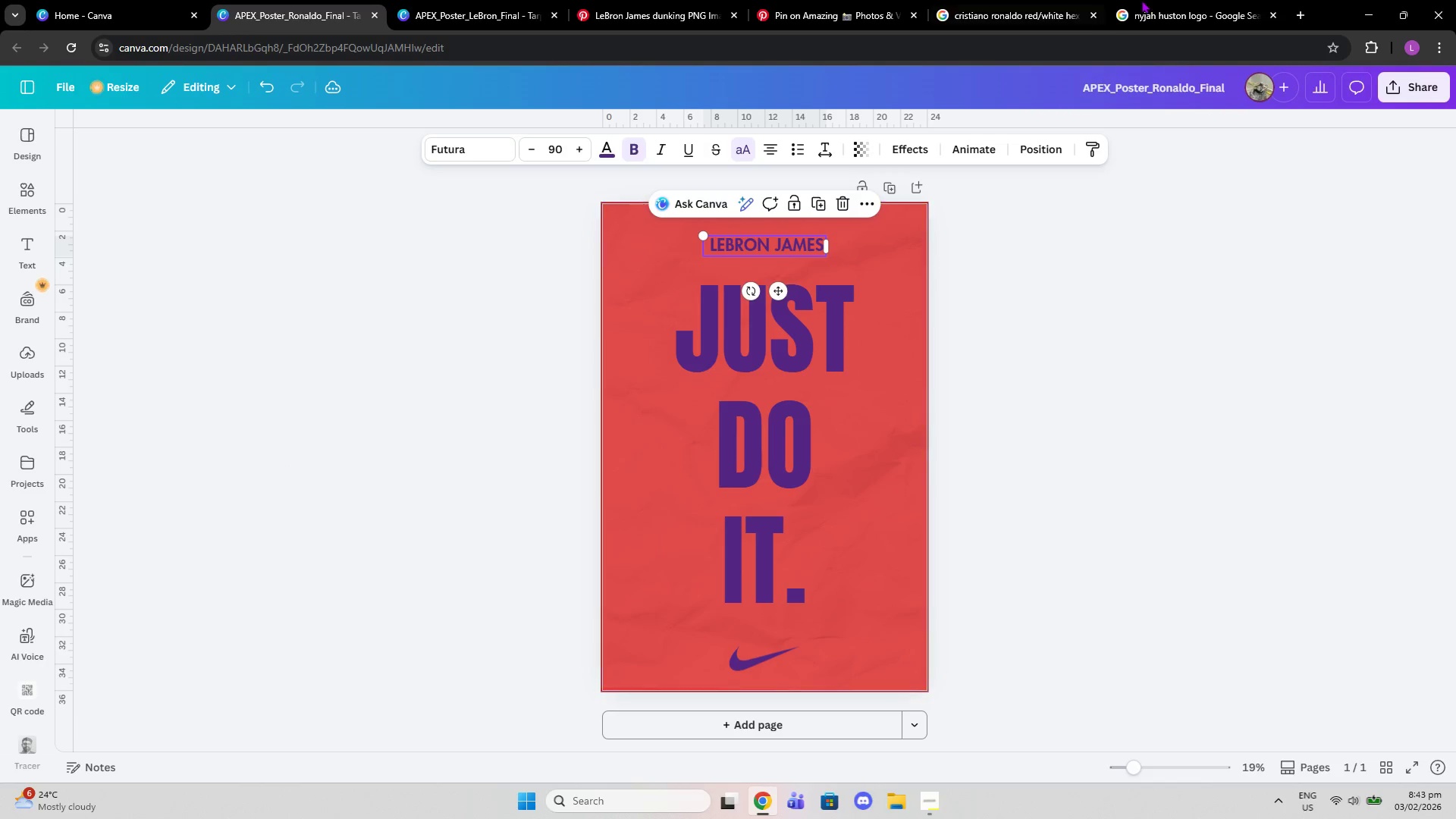 
left_click([1147, 0])
 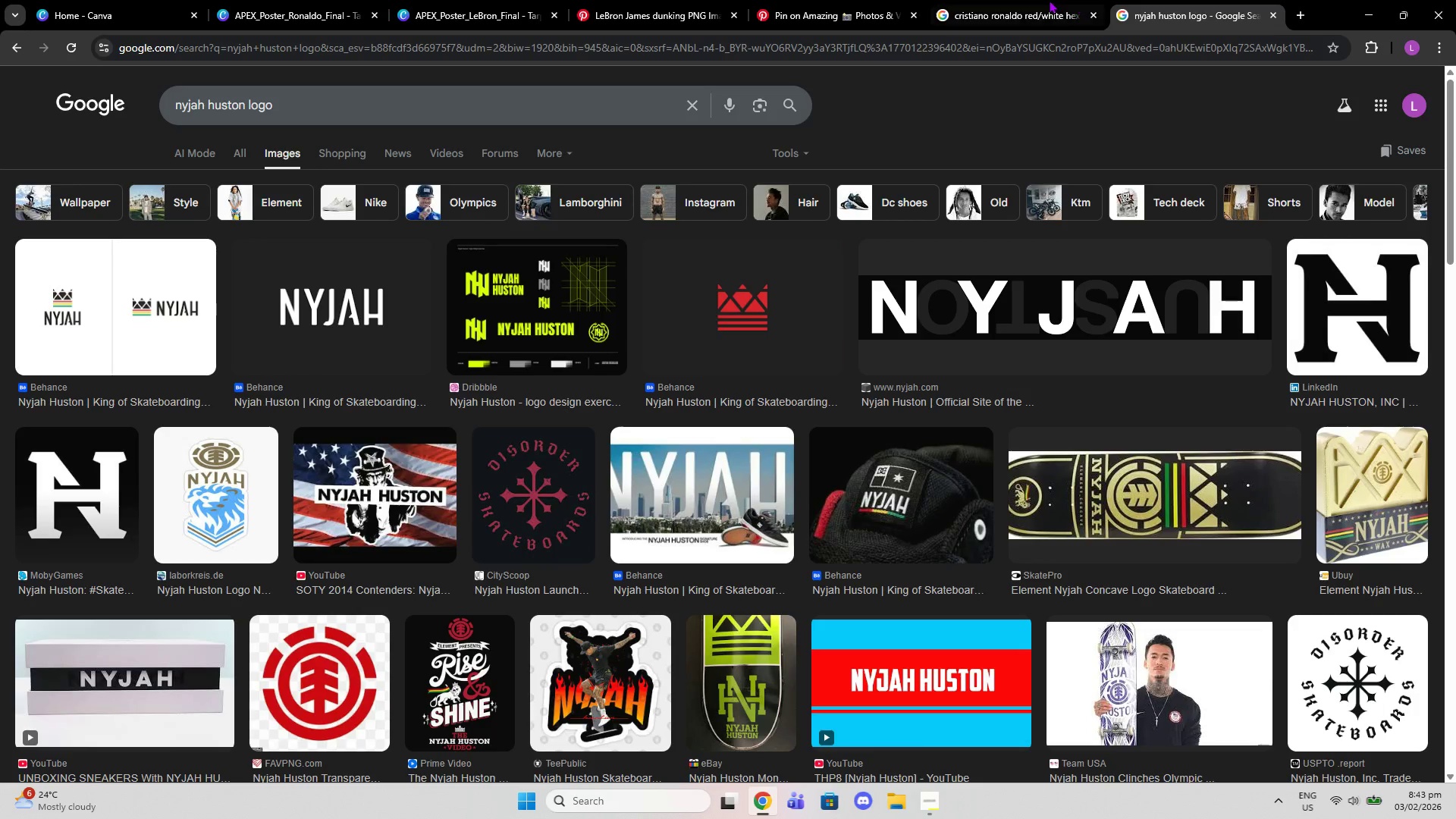 
left_click([1048, 0])
 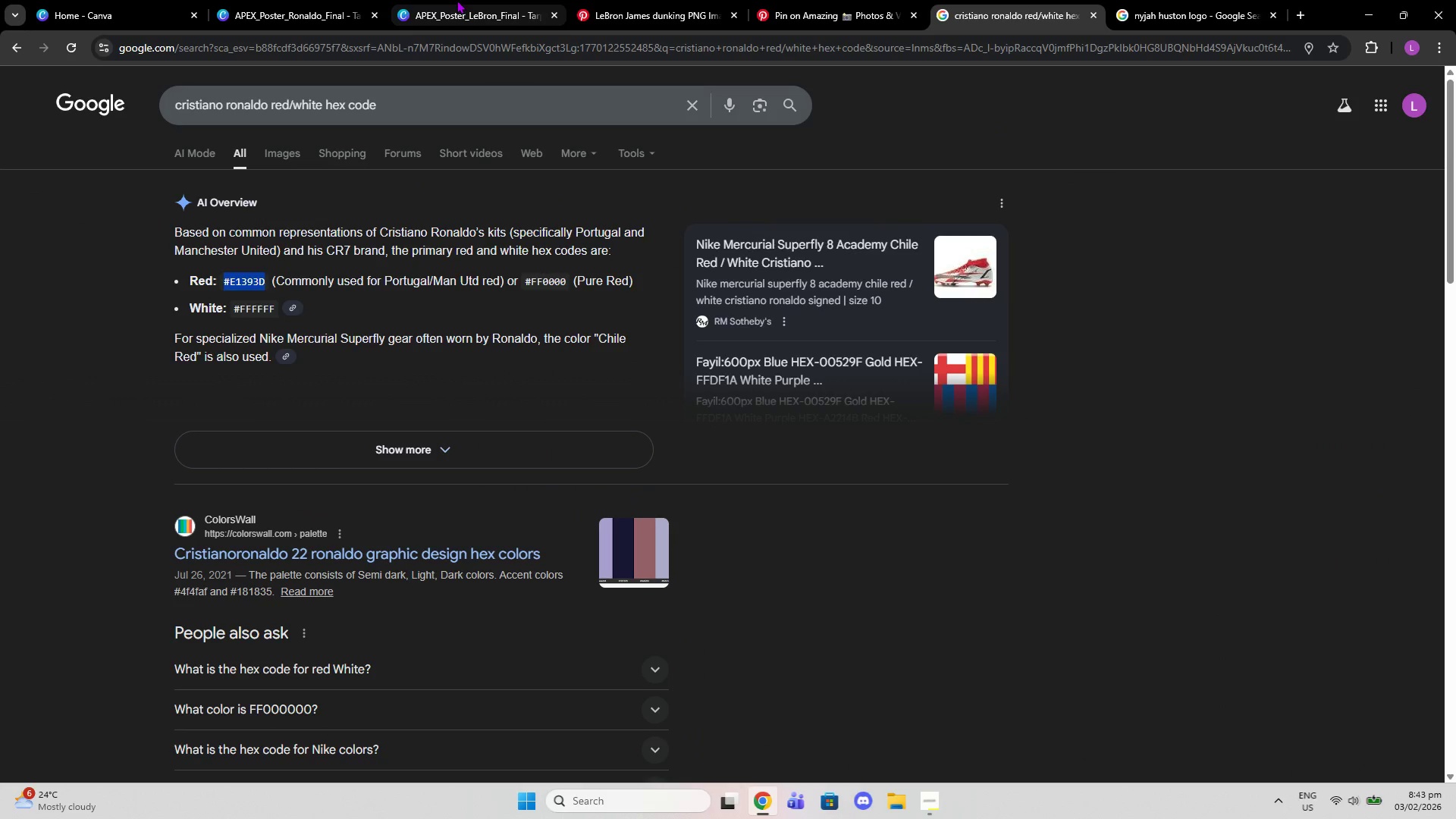 
left_click([384, 0])
 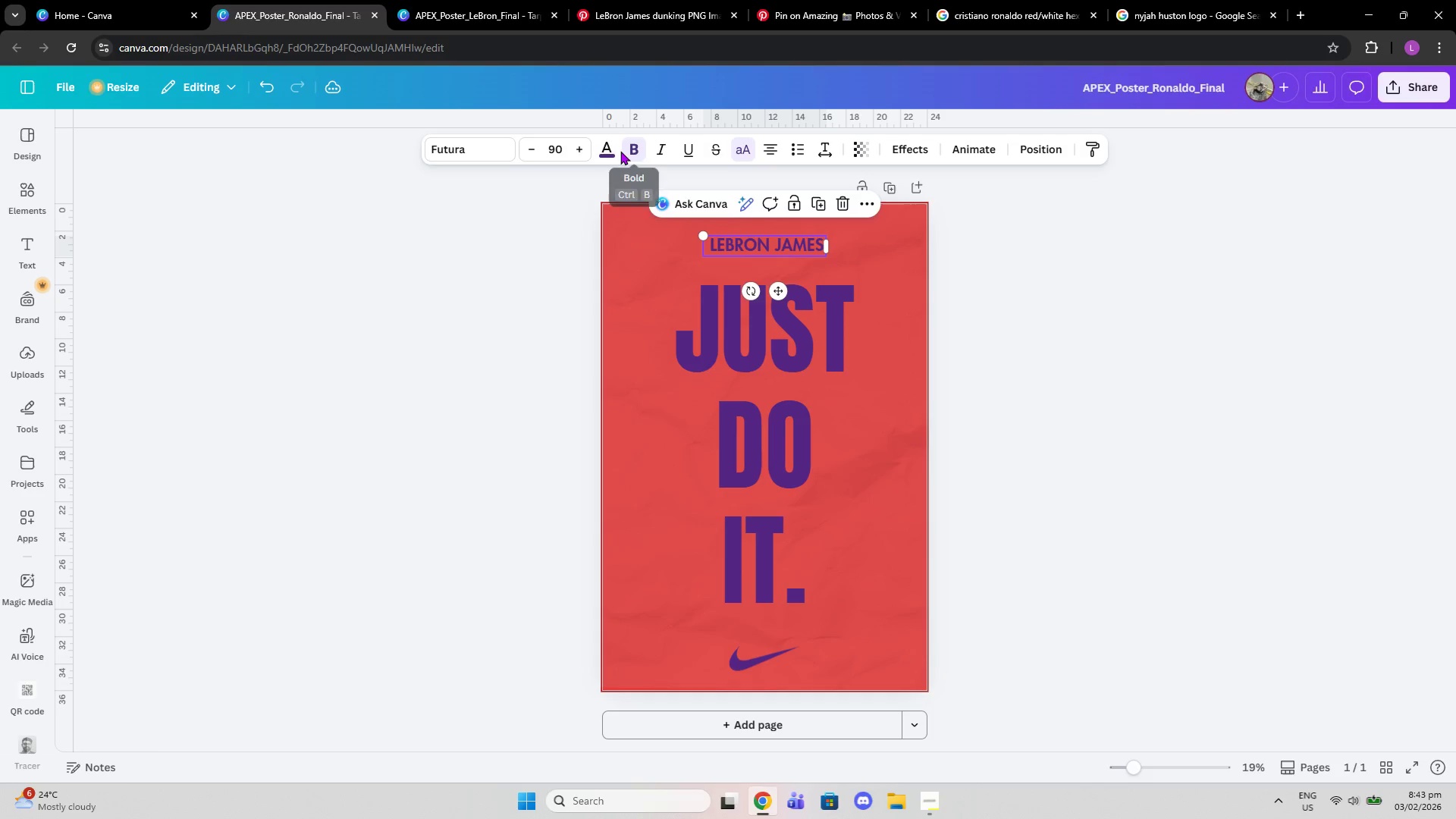 
double_click([613, 150])
 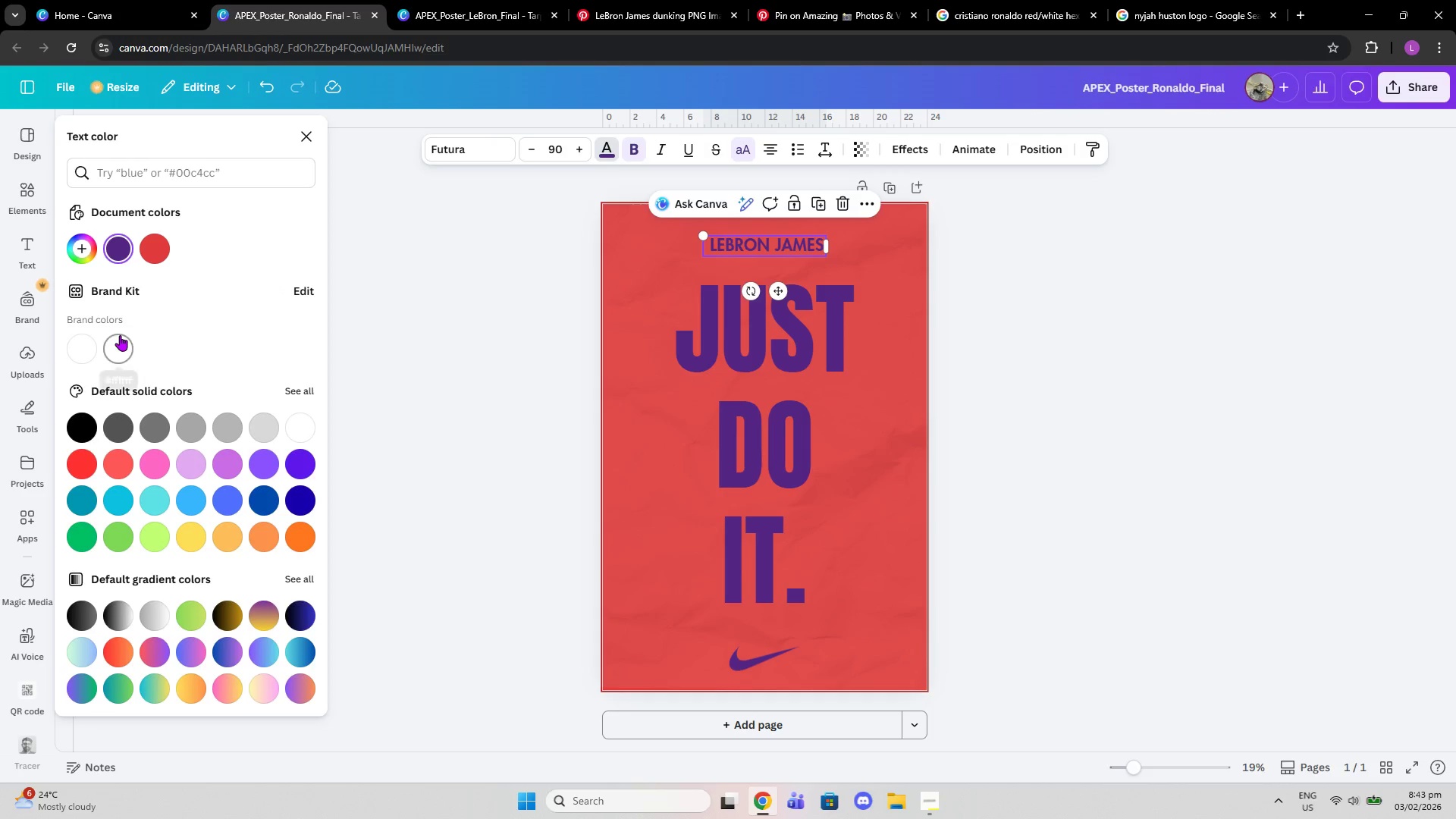 
left_click([120, 340])
 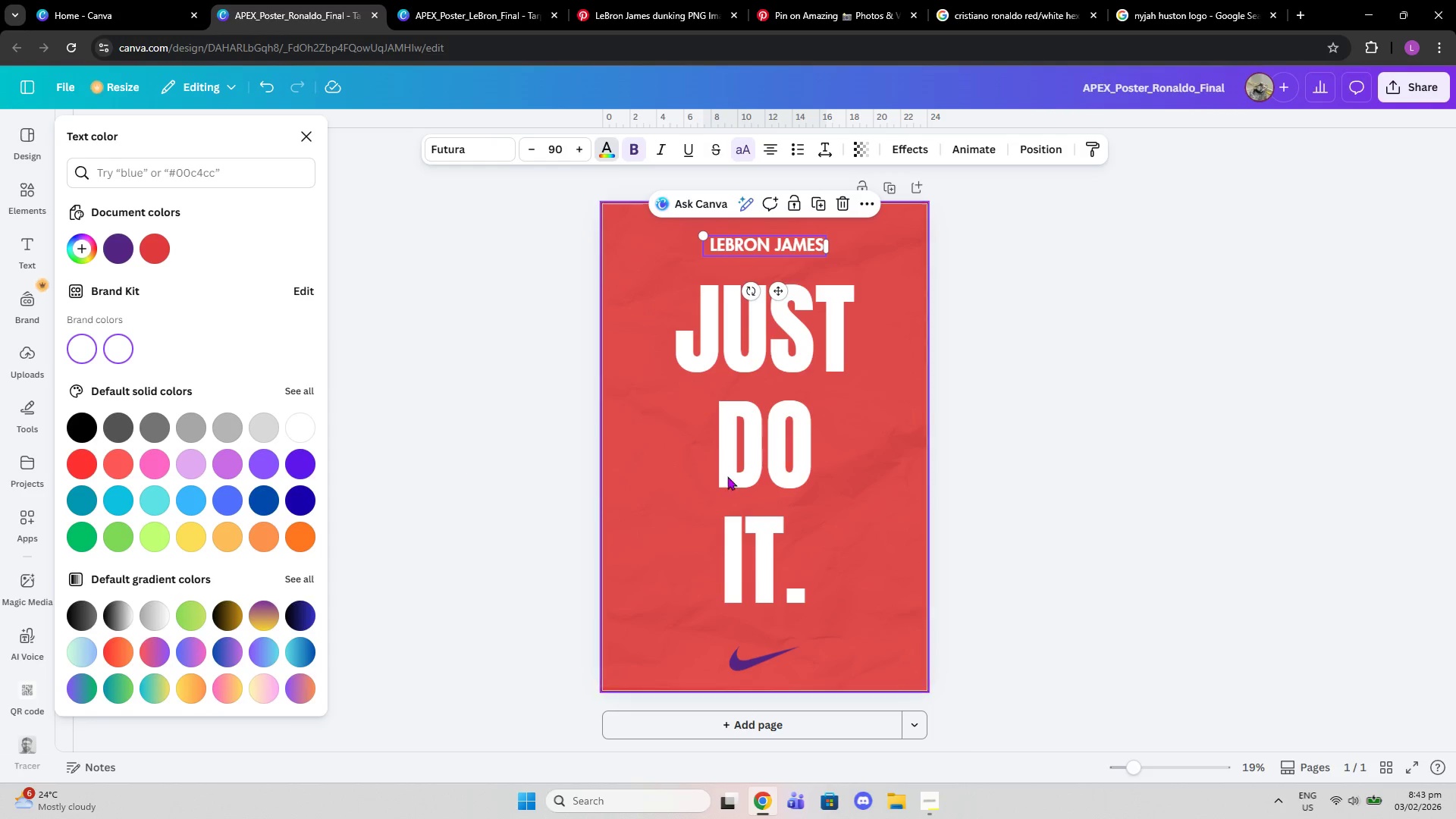 
left_click([749, 663])
 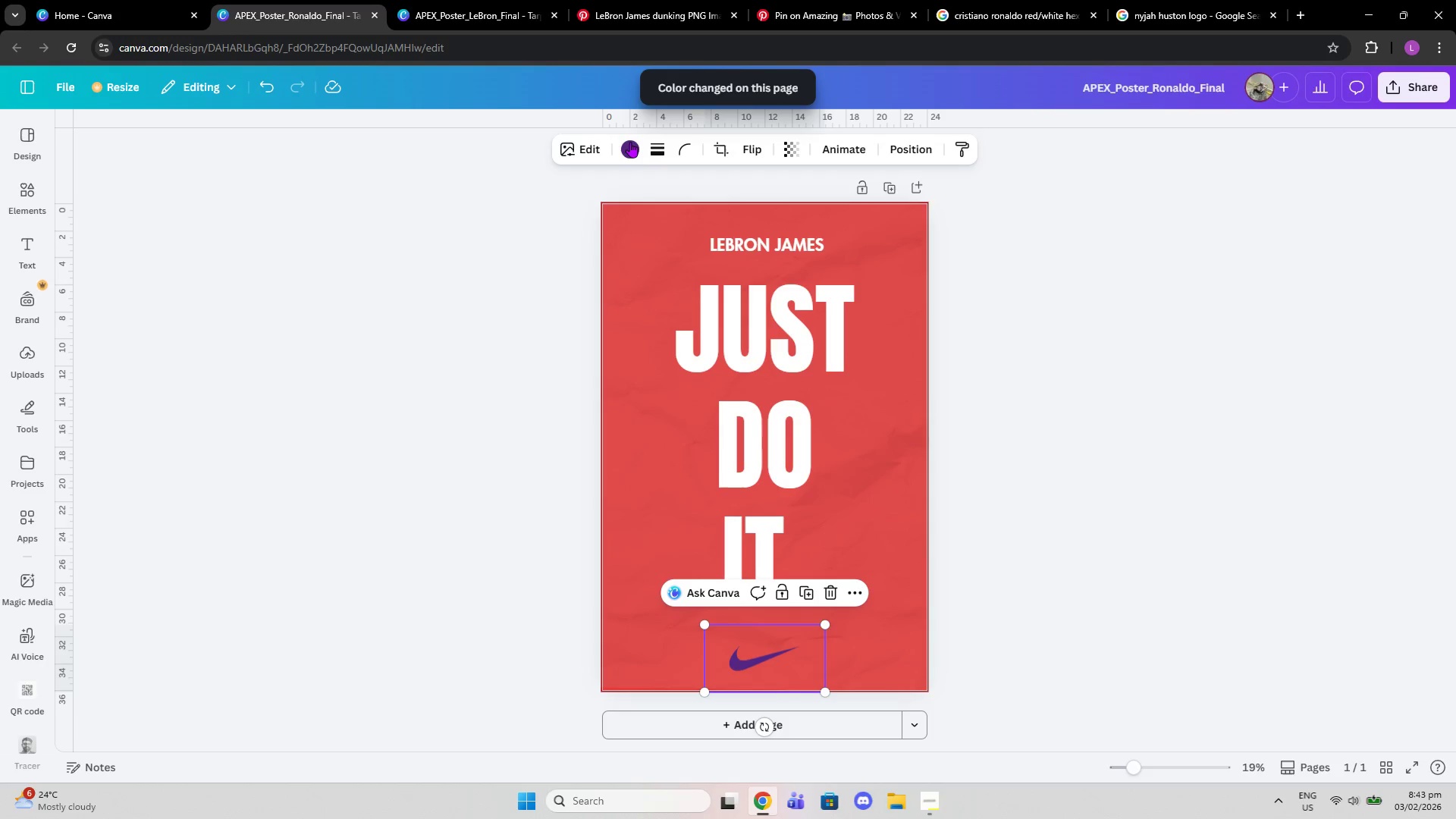 
left_click([630, 142])
 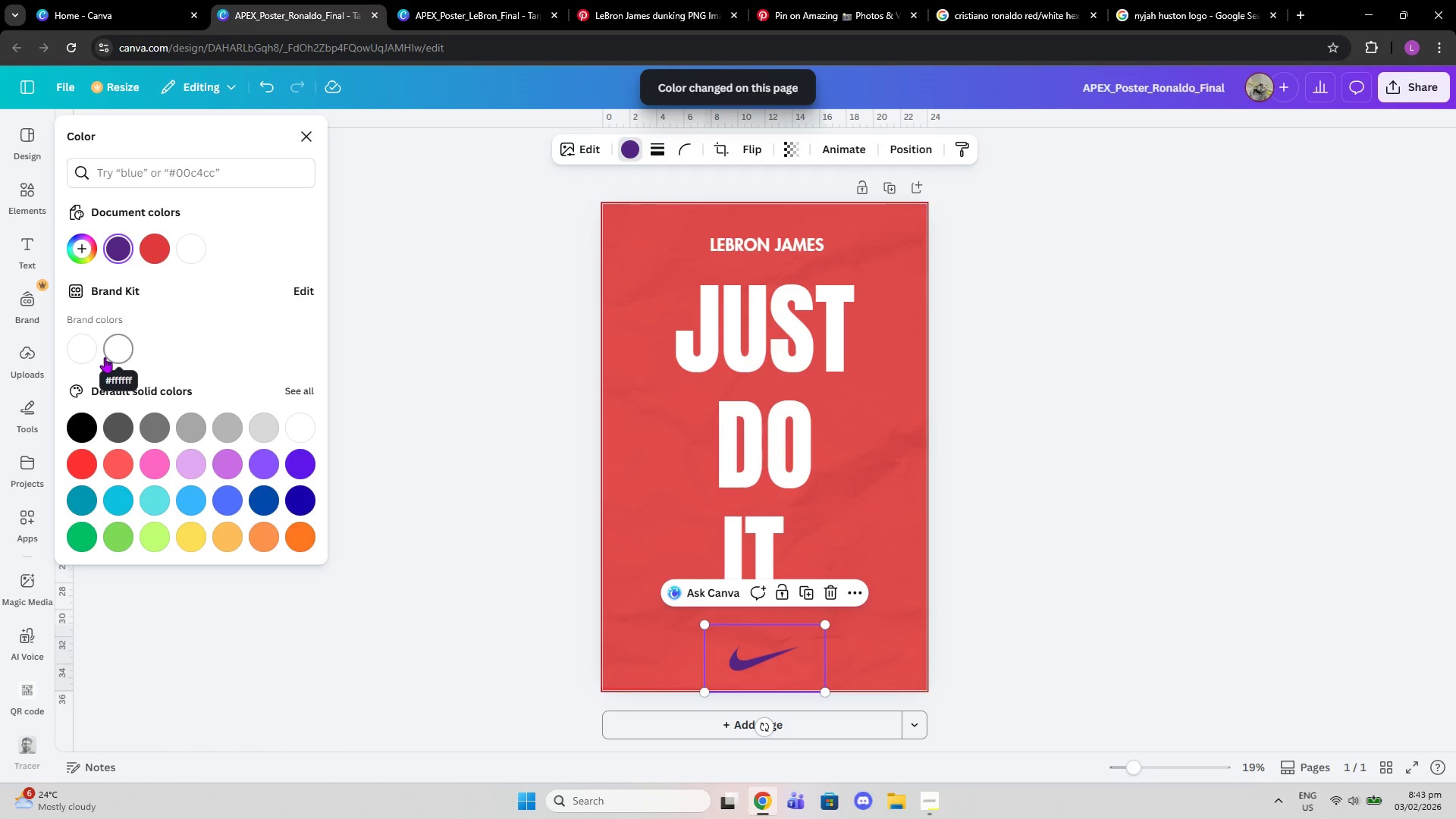 
left_click([105, 357])
 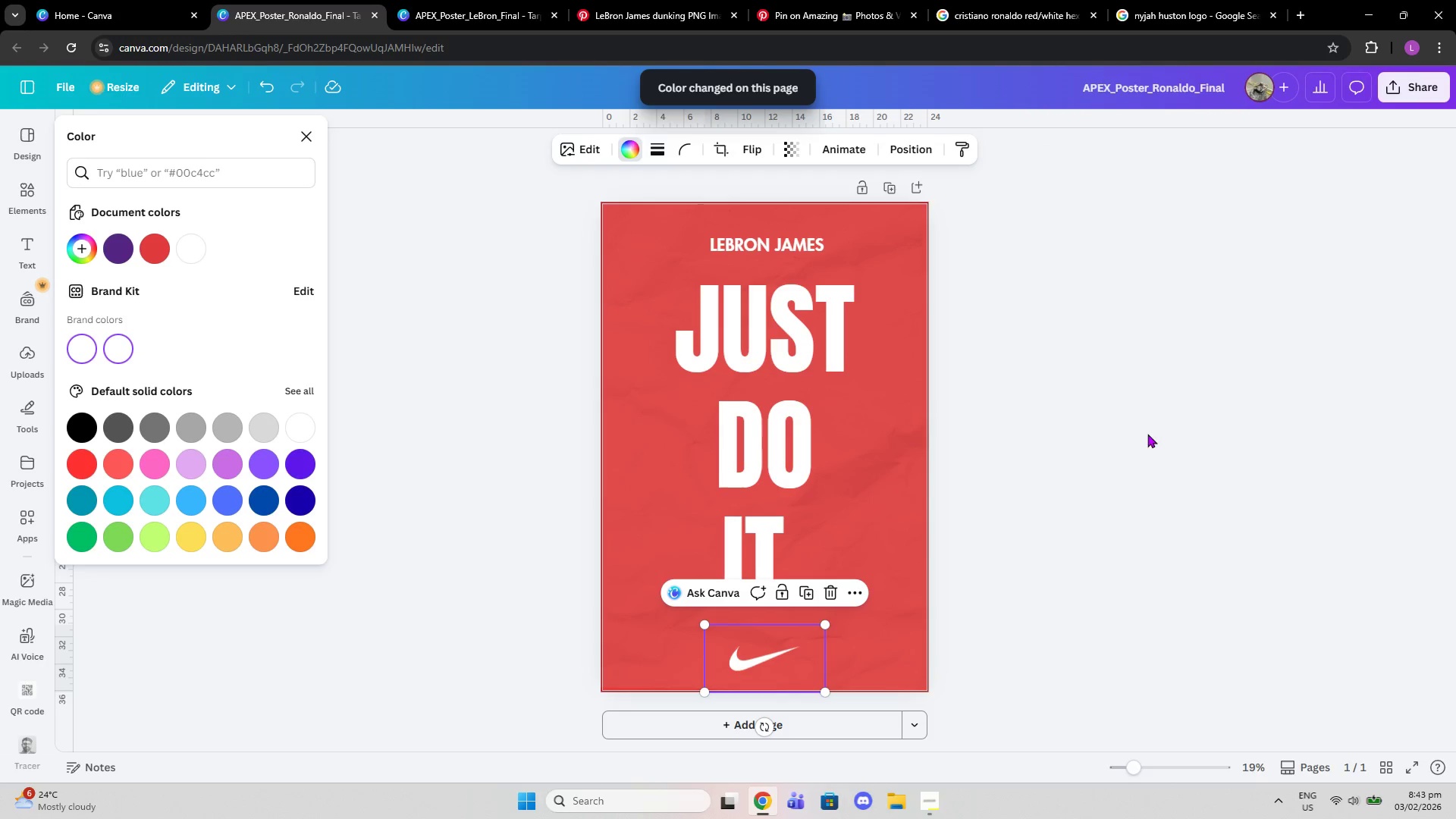 
left_click([1157, 428])
 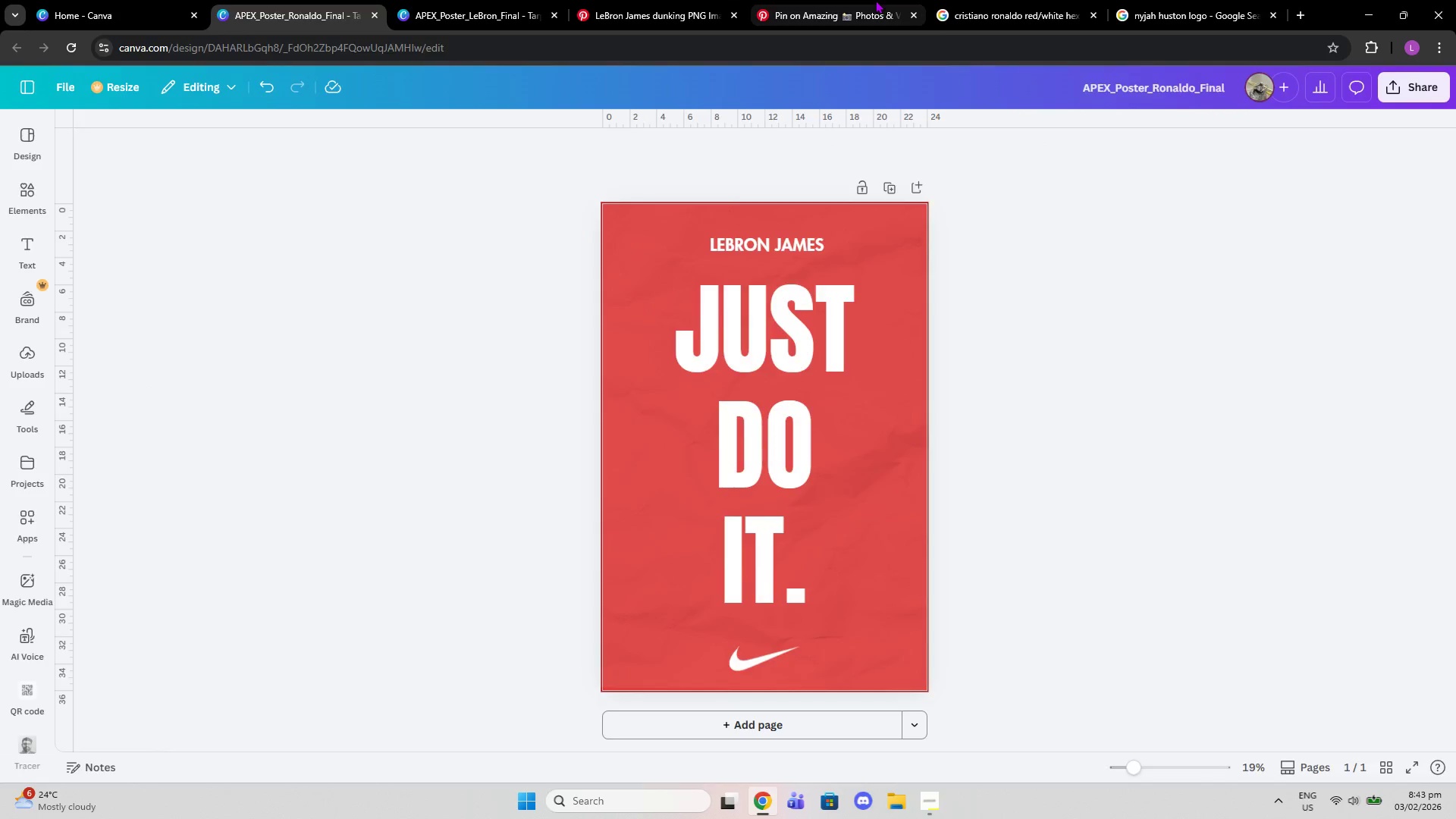 
double_click([645, 0])
 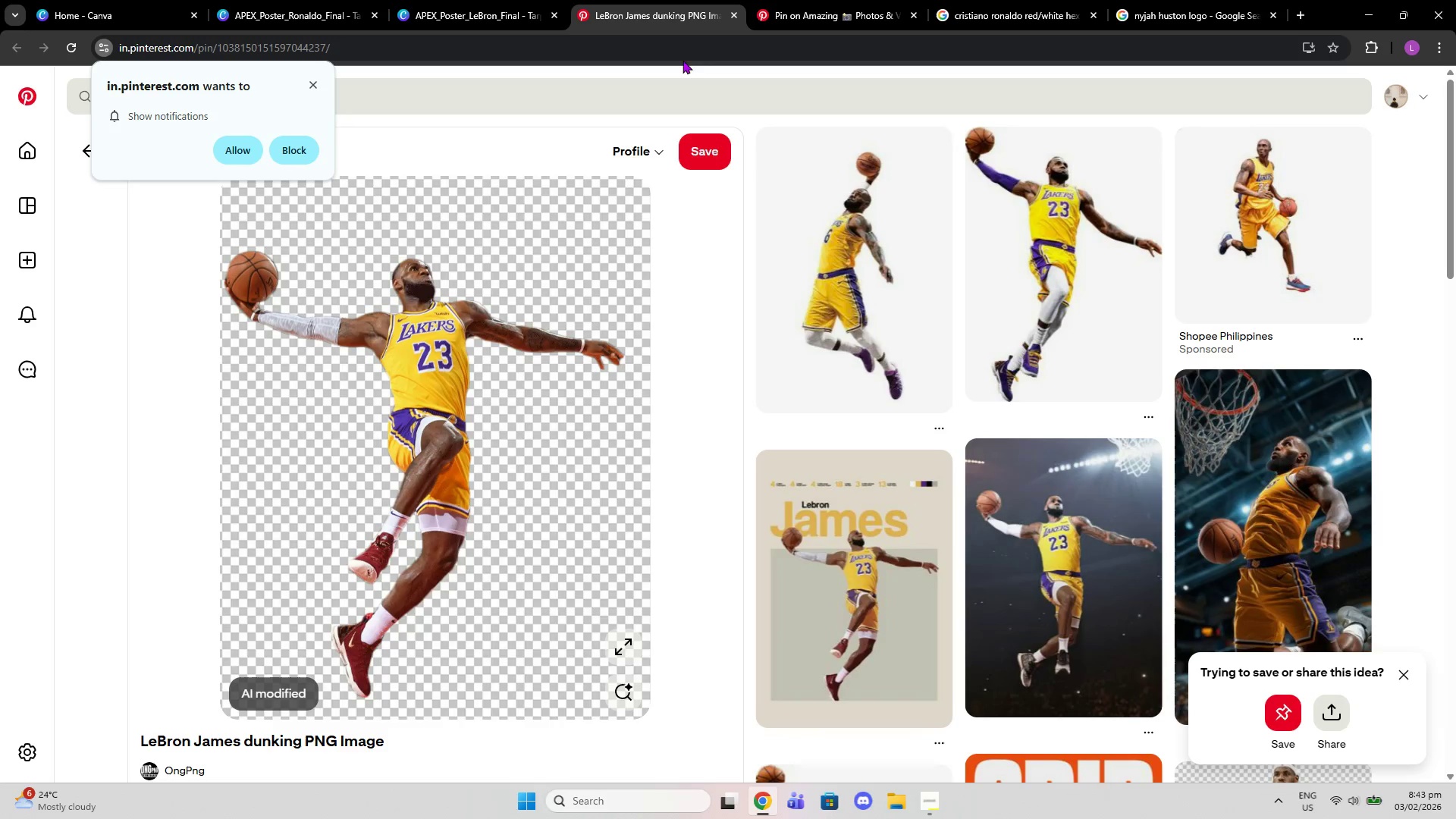 
left_click([673, 51])
 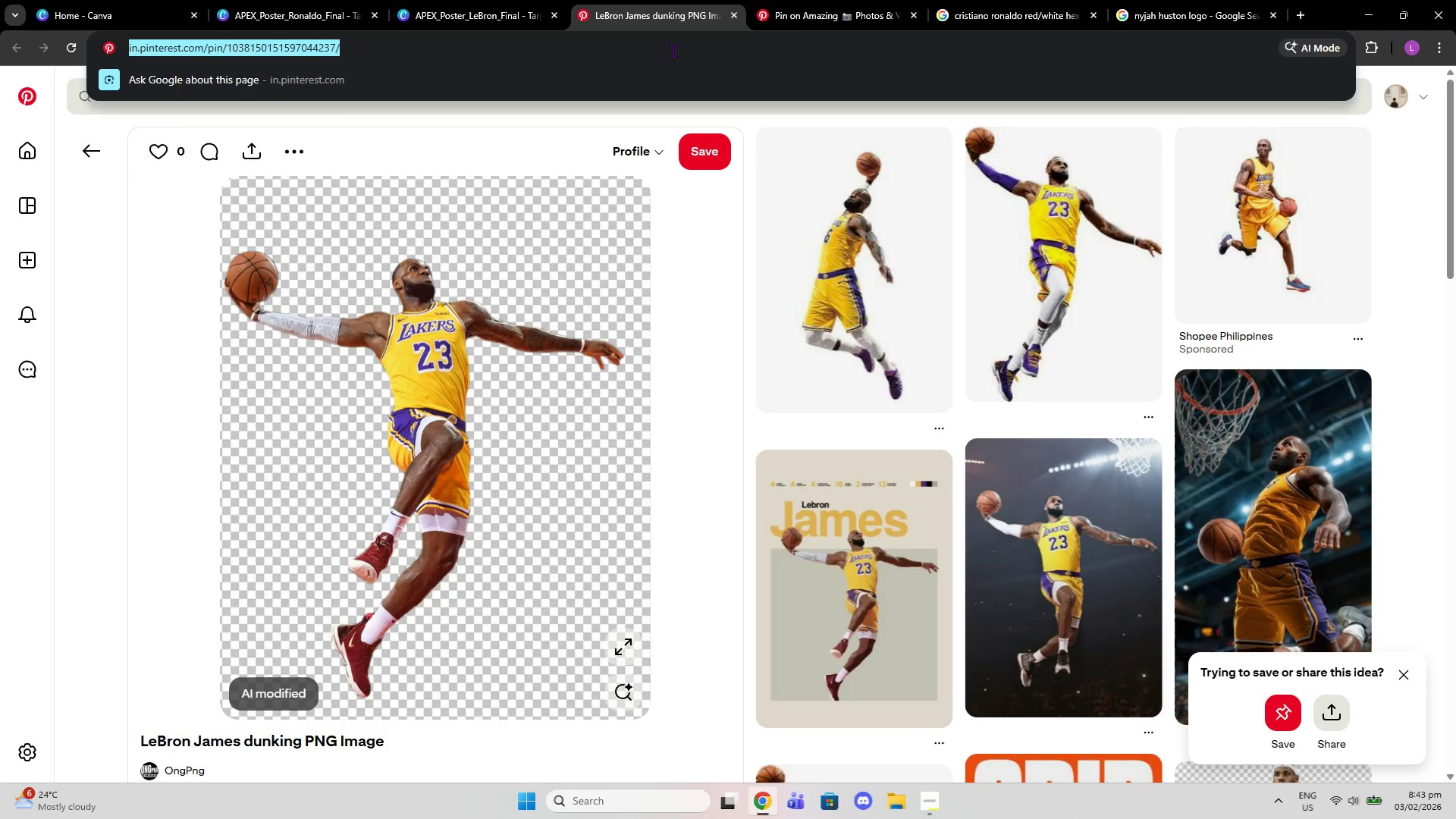 
type(christiano ronaldo png )
key(Backspace)
key(Backspace)
key(Backspace)
key(Backspace)
key(Backspace)
type( png kicking soccer bna)
key(Backspace)
key(Backspace)
key(Backspace)
type(ball)
 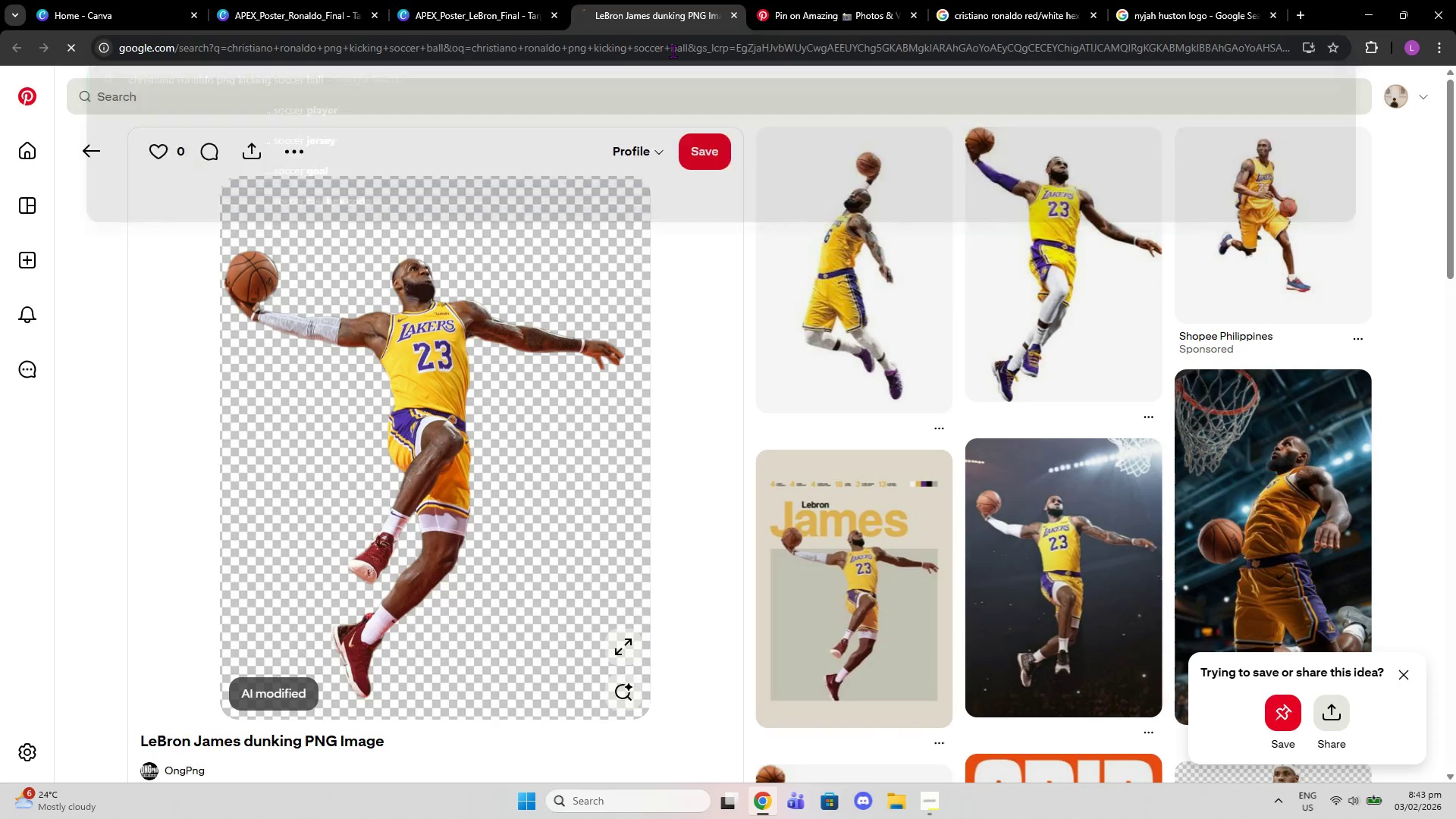 
key(Enter)
 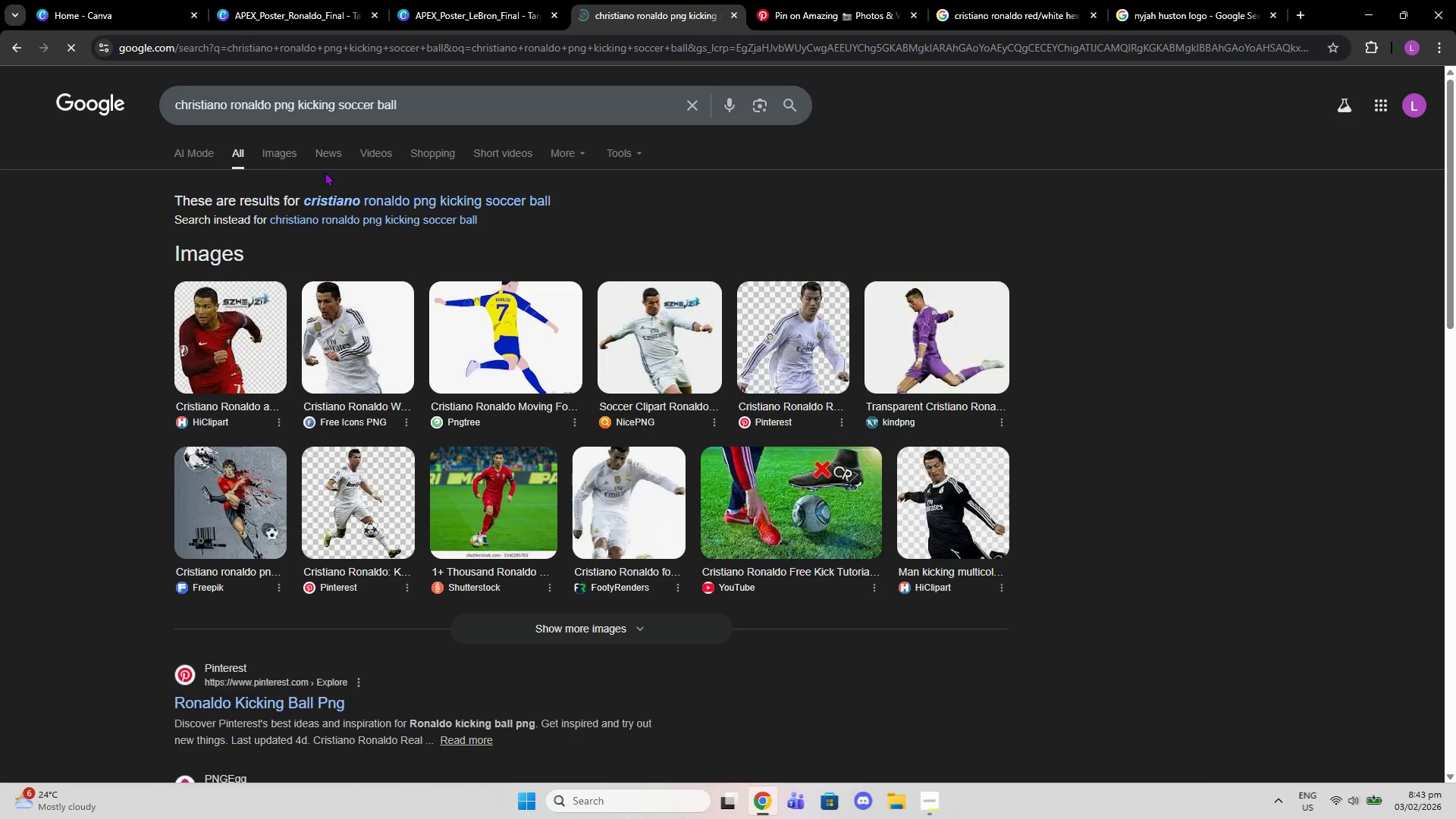 
left_click([265, 156])
 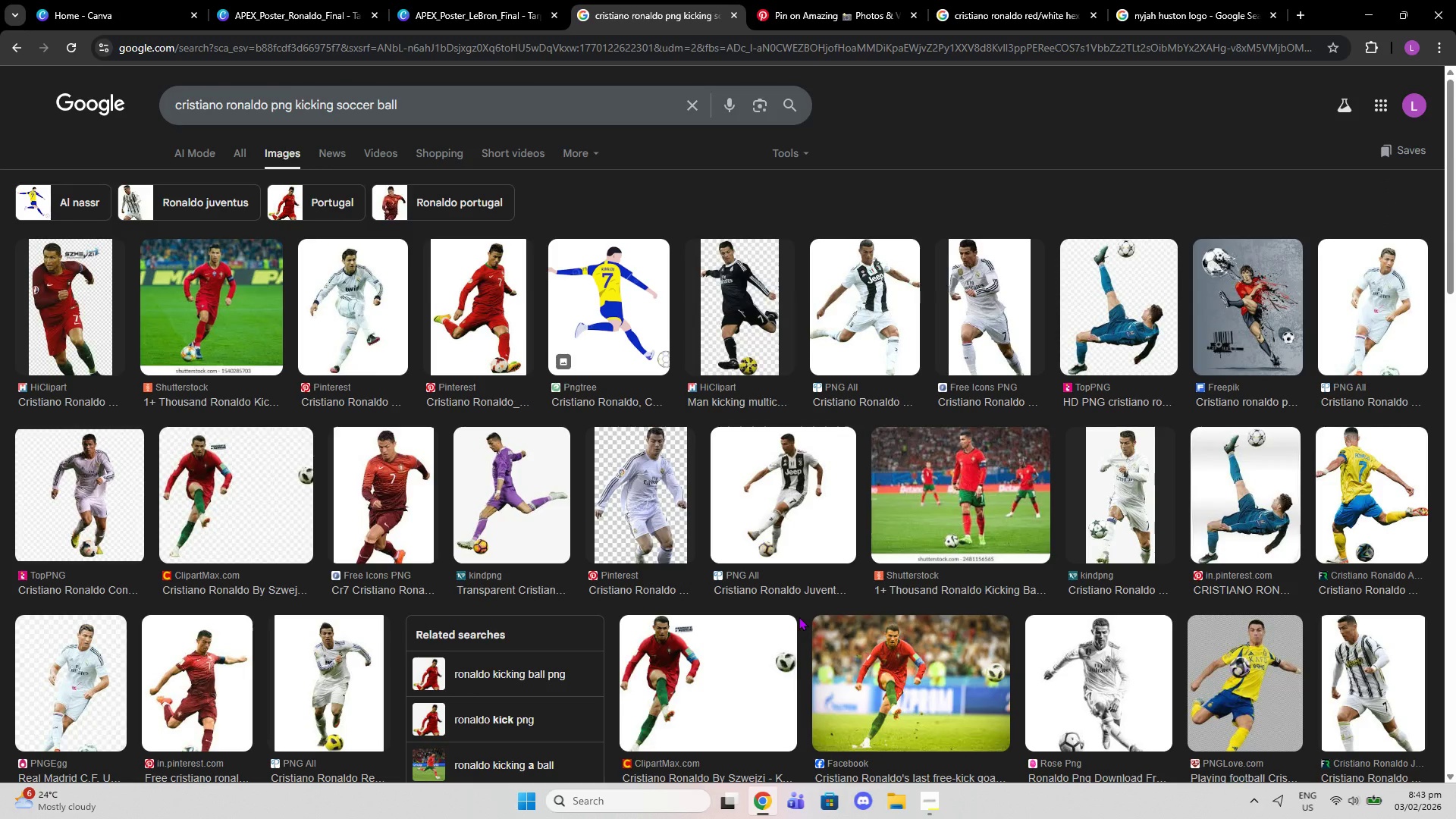 
wait(5.67)
 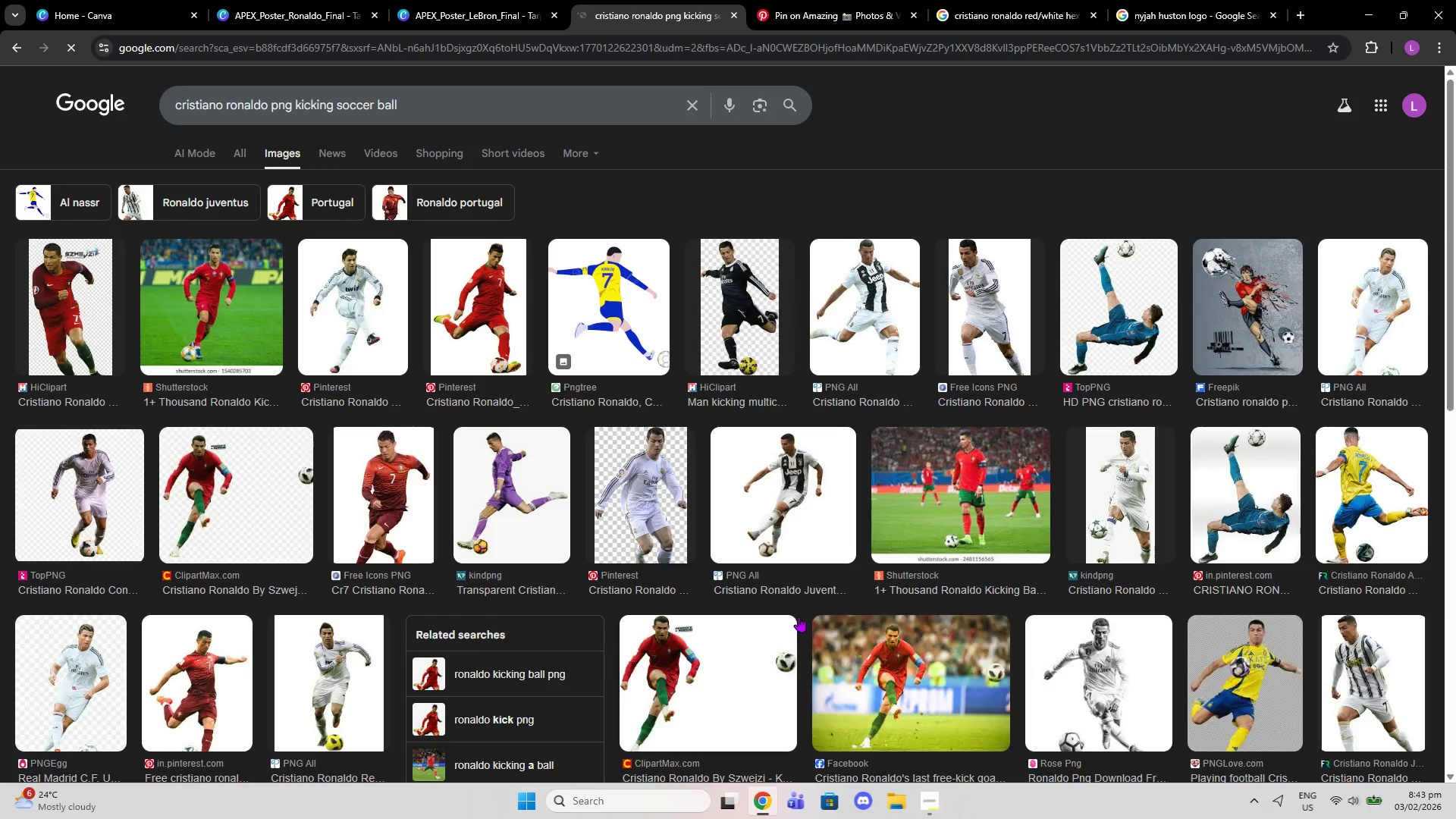 
left_click([458, 337])
 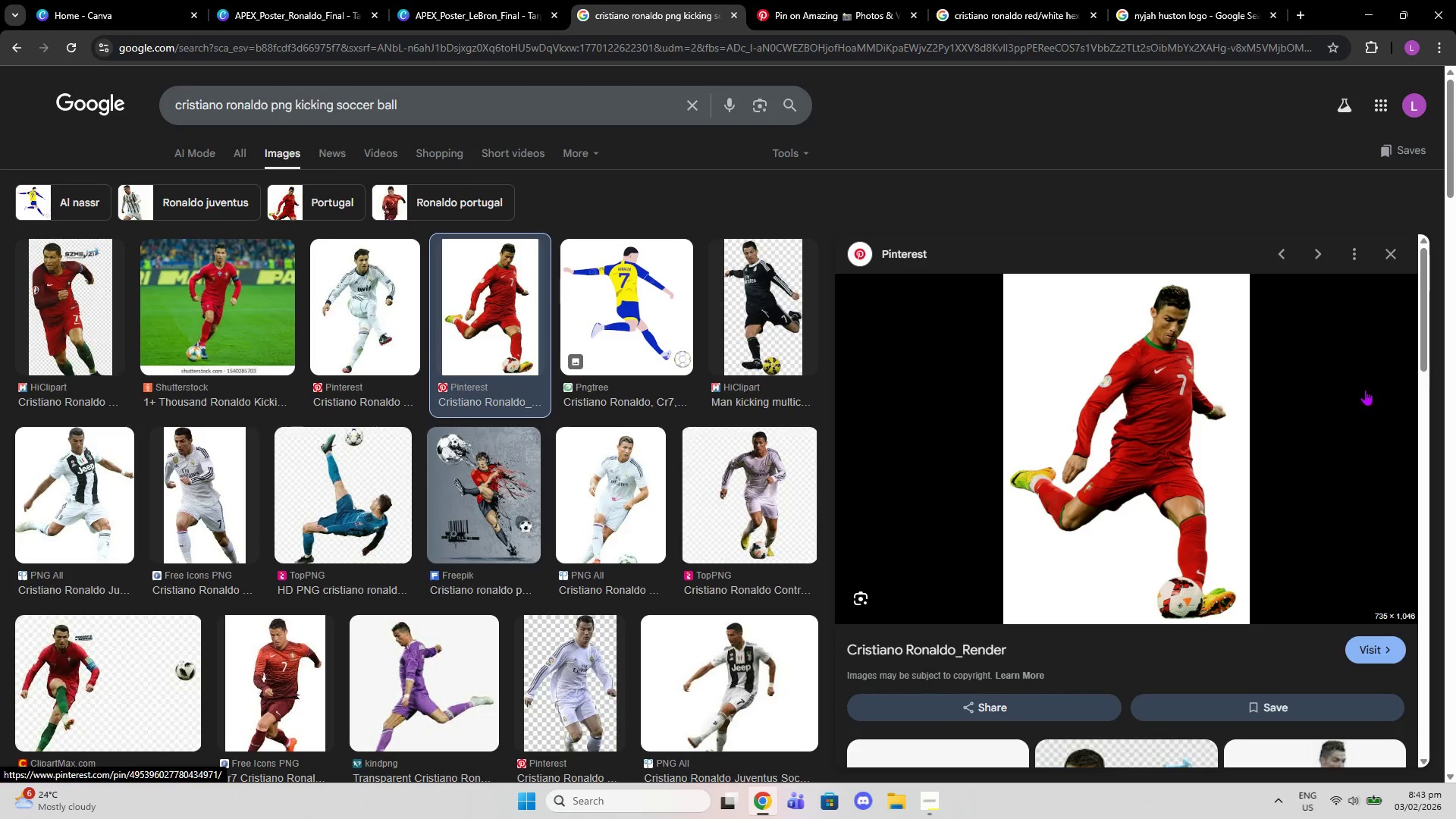 
left_click([1385, 254])
 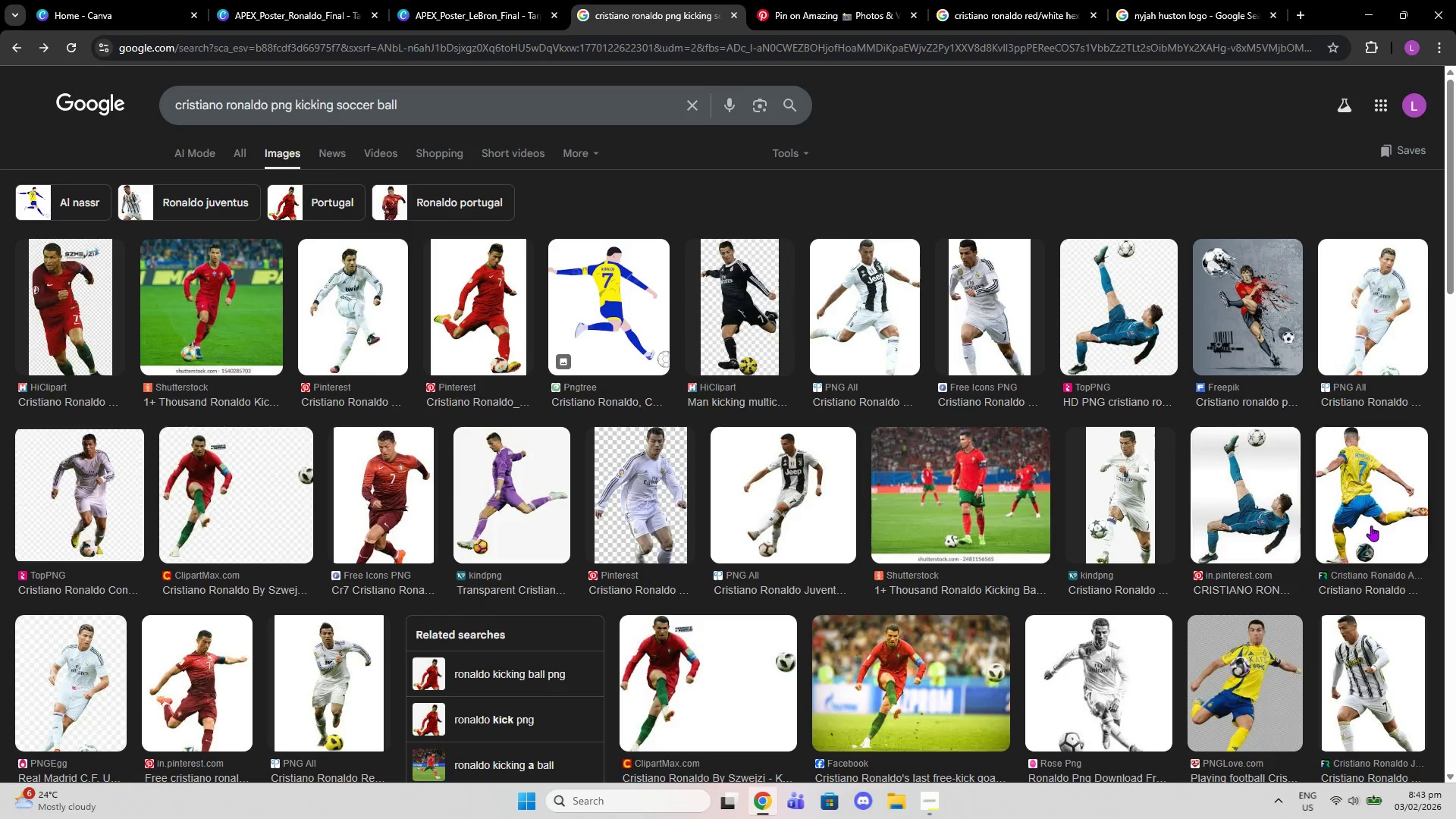 
scroll: coordinate [1371, 531], scroll_direction: down, amount: 2.0
 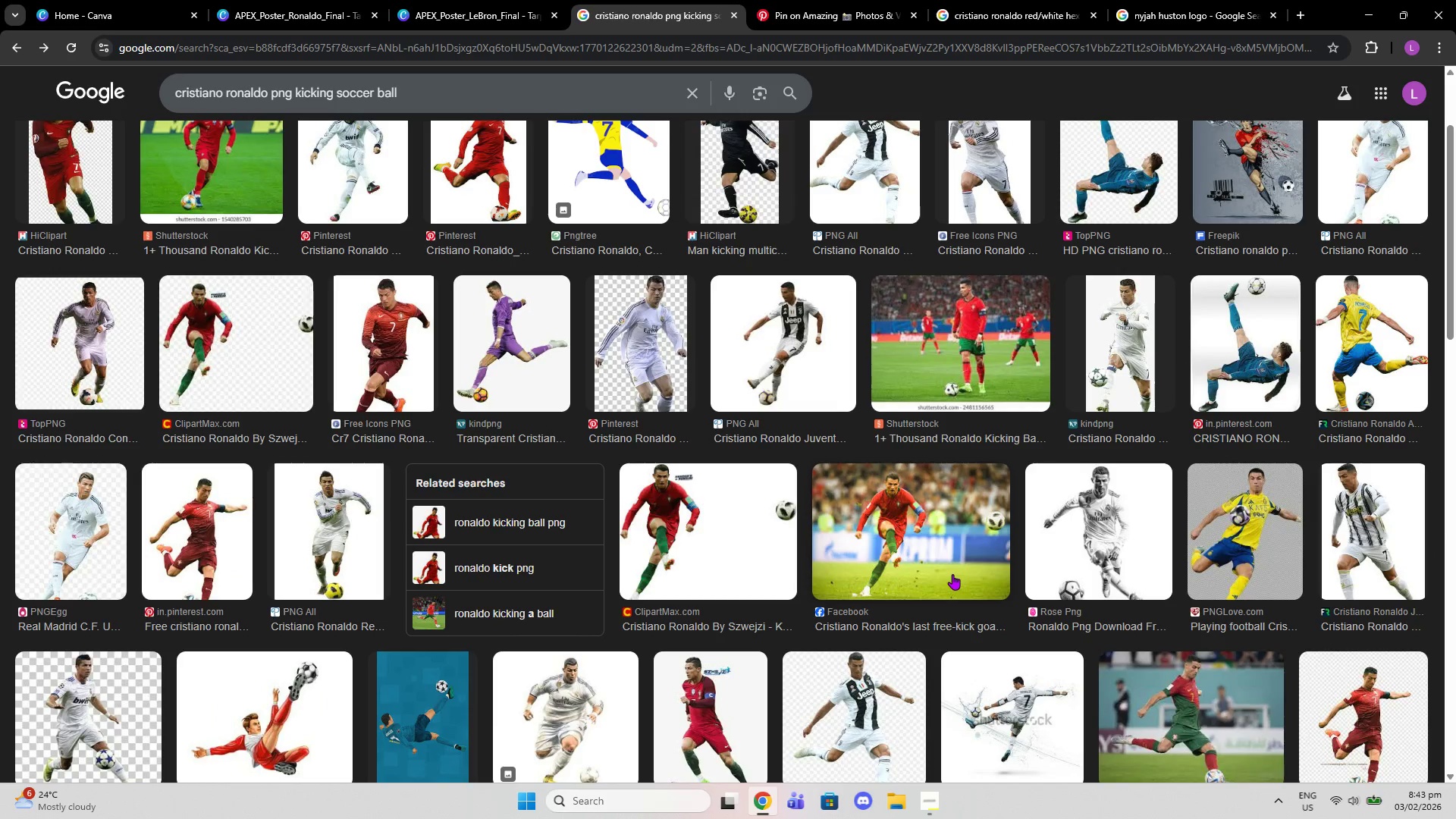 
left_click([952, 574])
 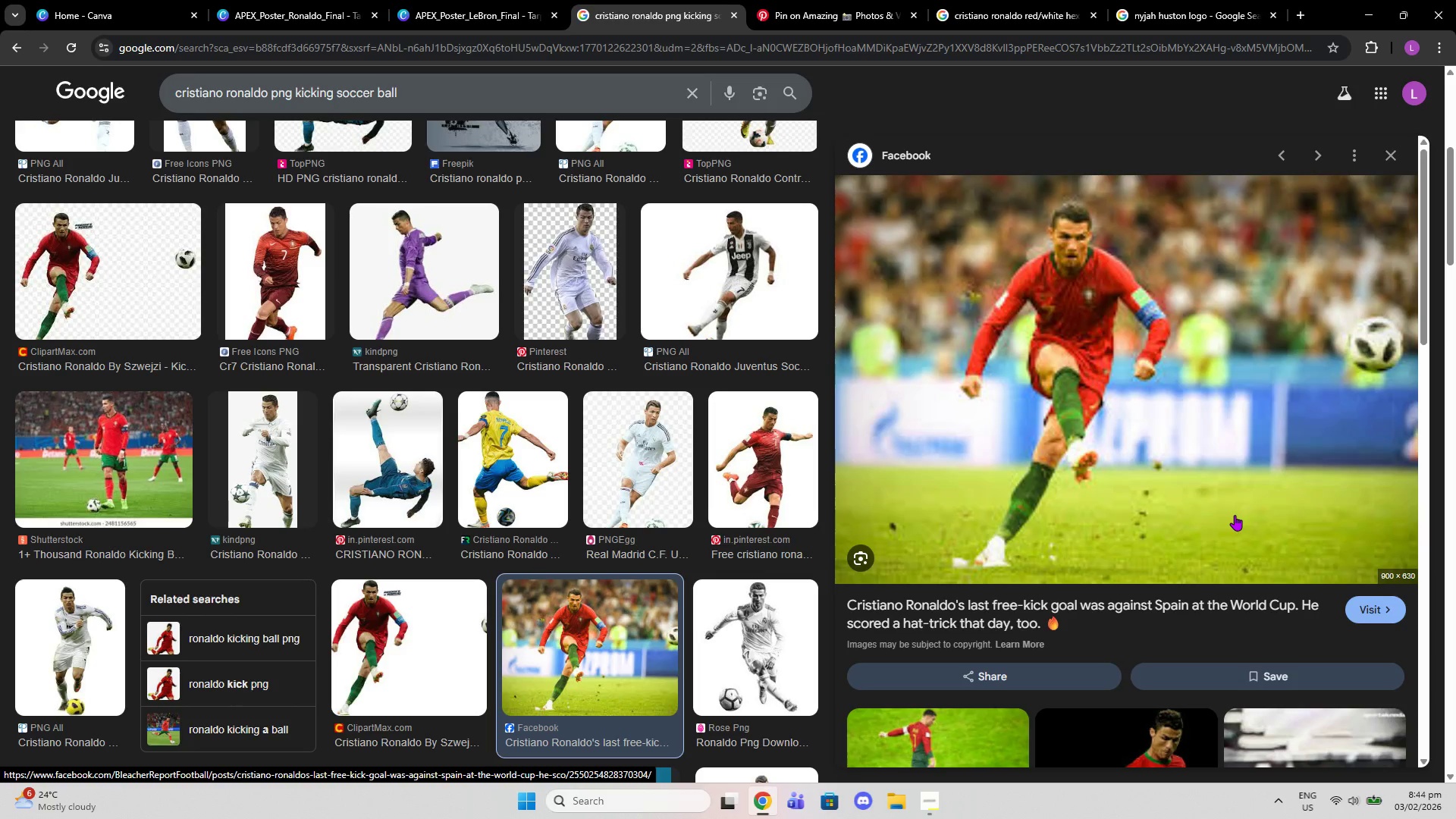 
scroll: coordinate [1199, 441], scroll_direction: down, amount: 1.0
 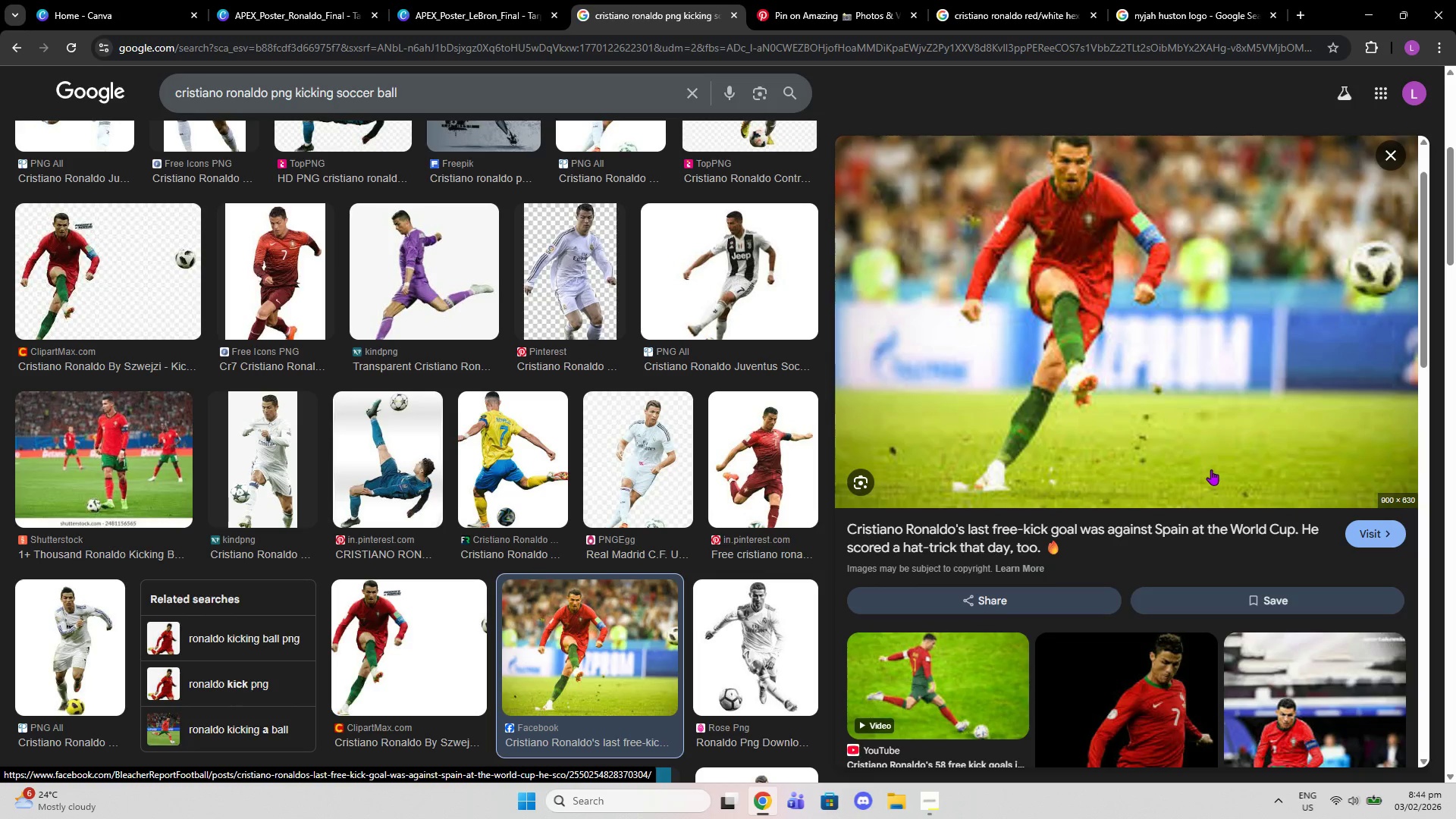 
scroll: coordinate [1211, 470], scroll_direction: up, amount: 2.0
 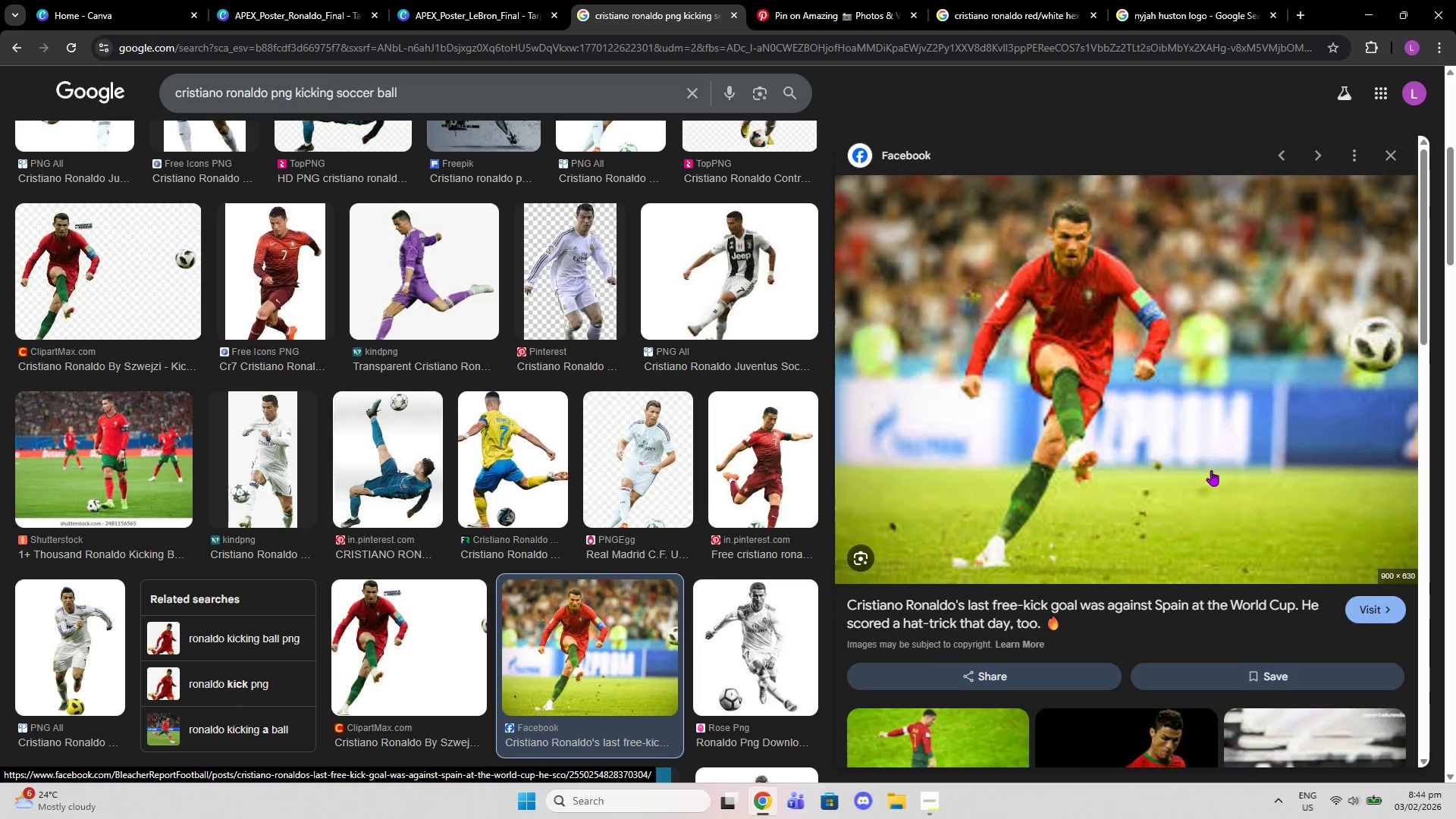 
scroll: coordinate [1211, 470], scroll_direction: down, amount: 3.0
 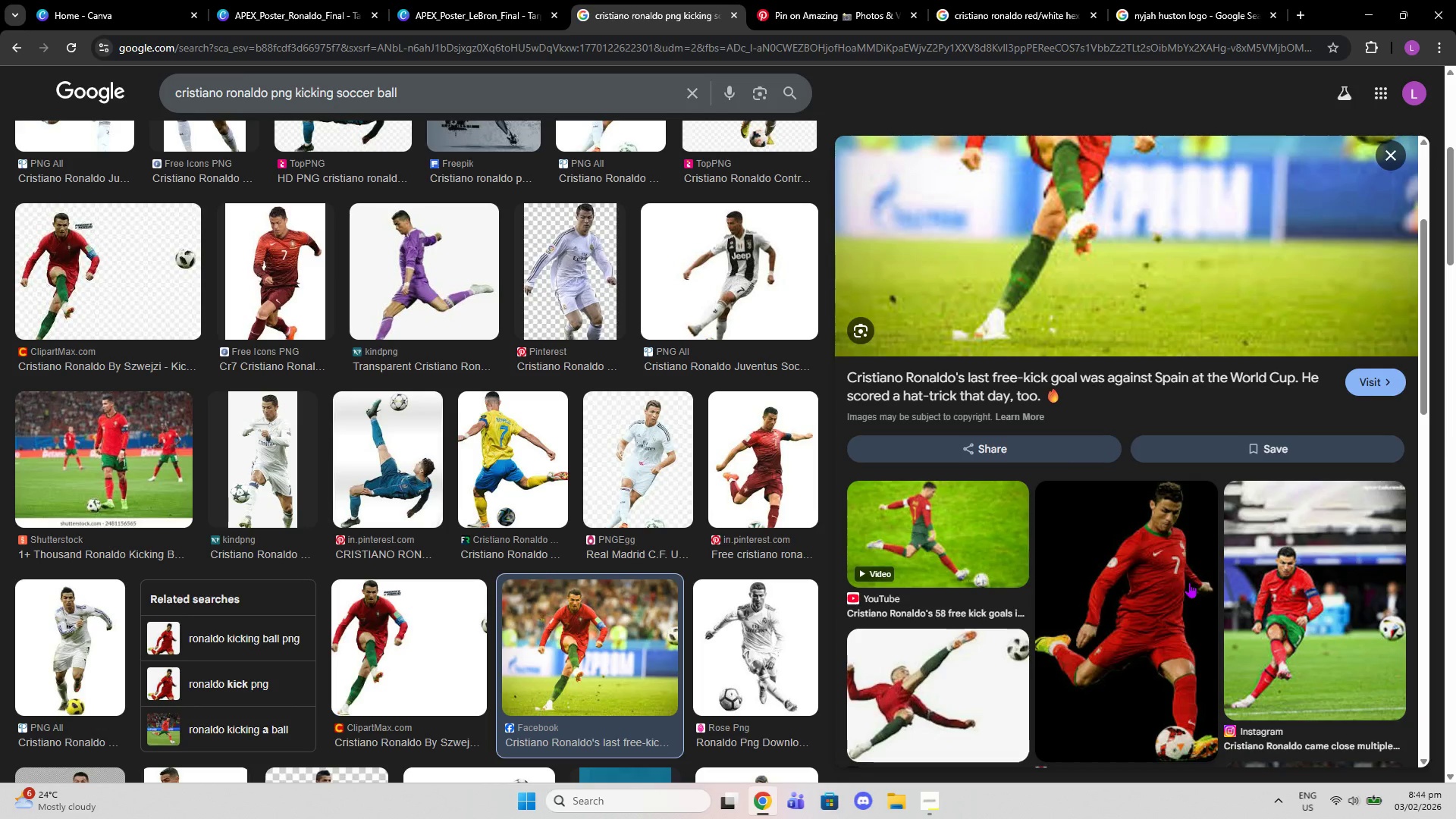 
left_click([1189, 582])
 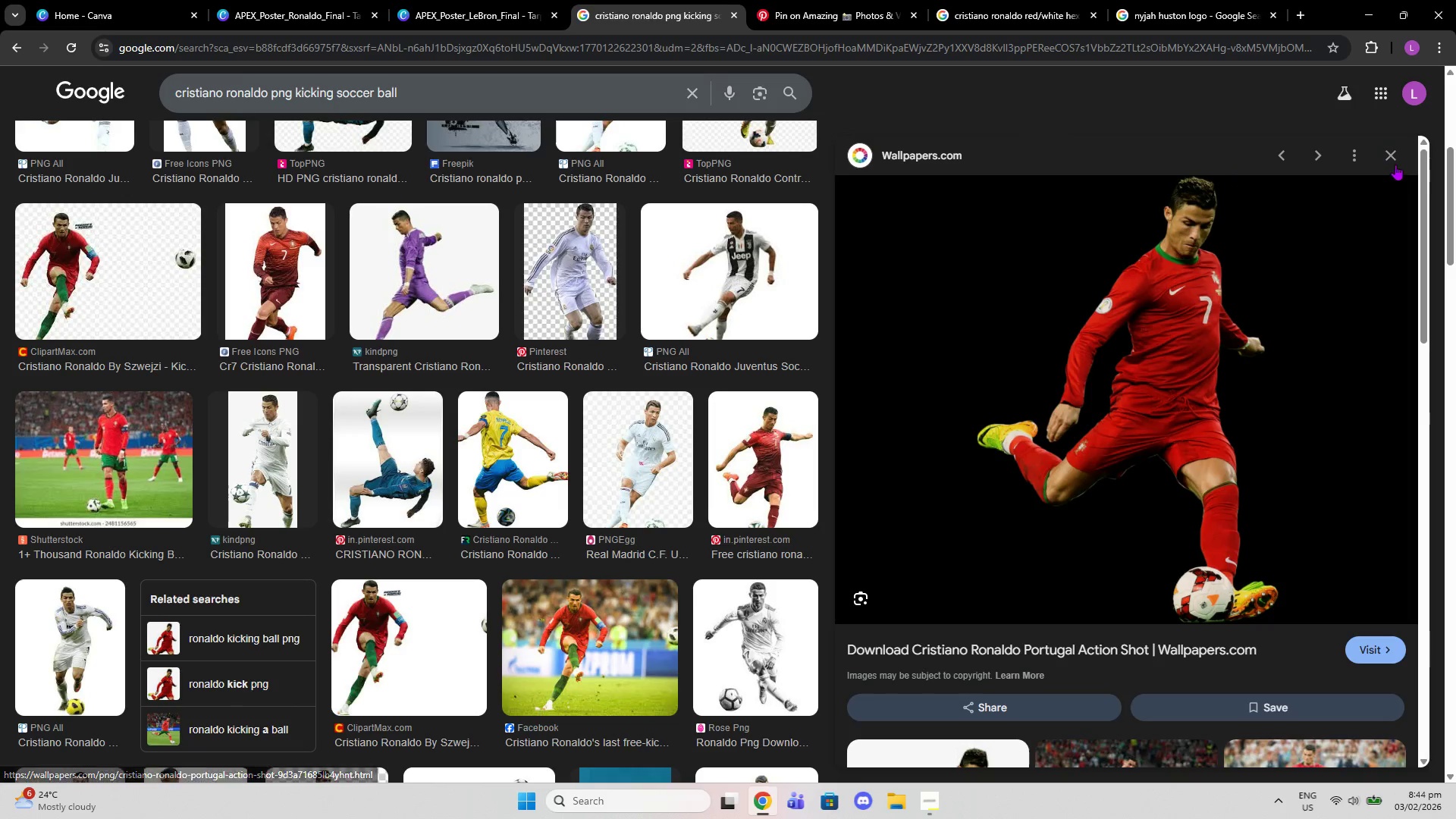 
left_click([1391, 155])
 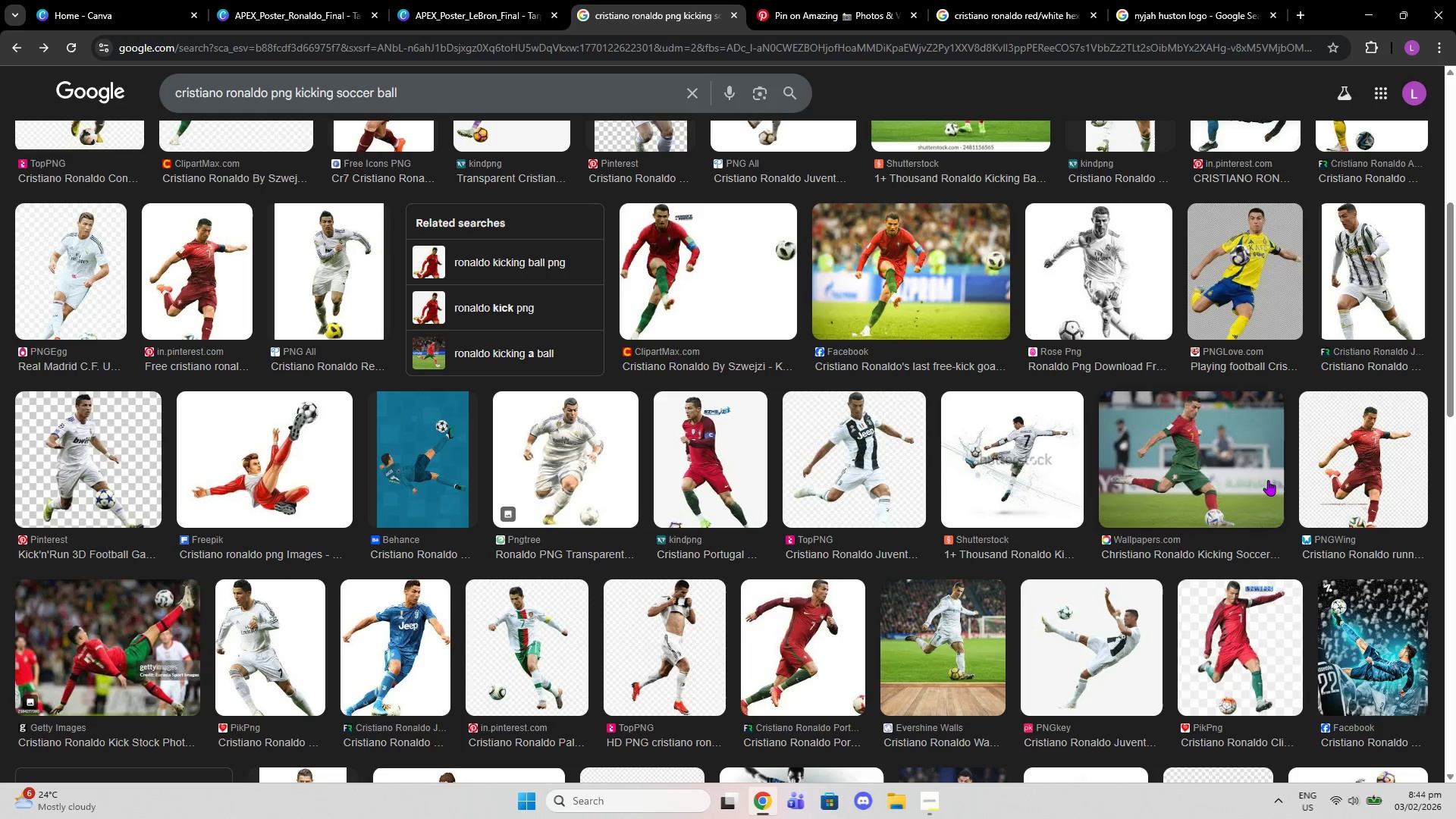 
scroll: coordinate [839, 518], scroll_direction: down, amount: 4.0
 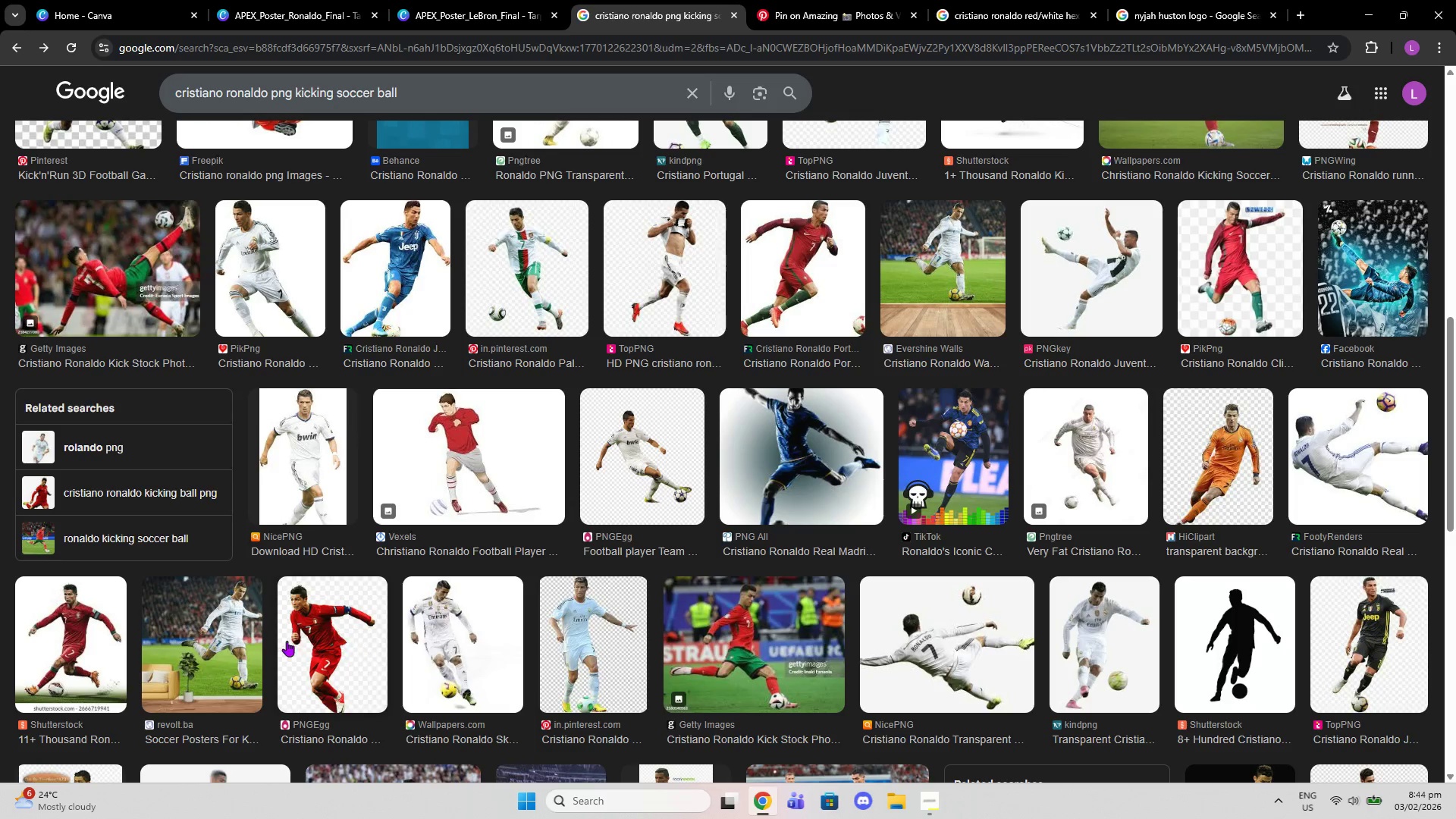 
left_click([104, 649])
 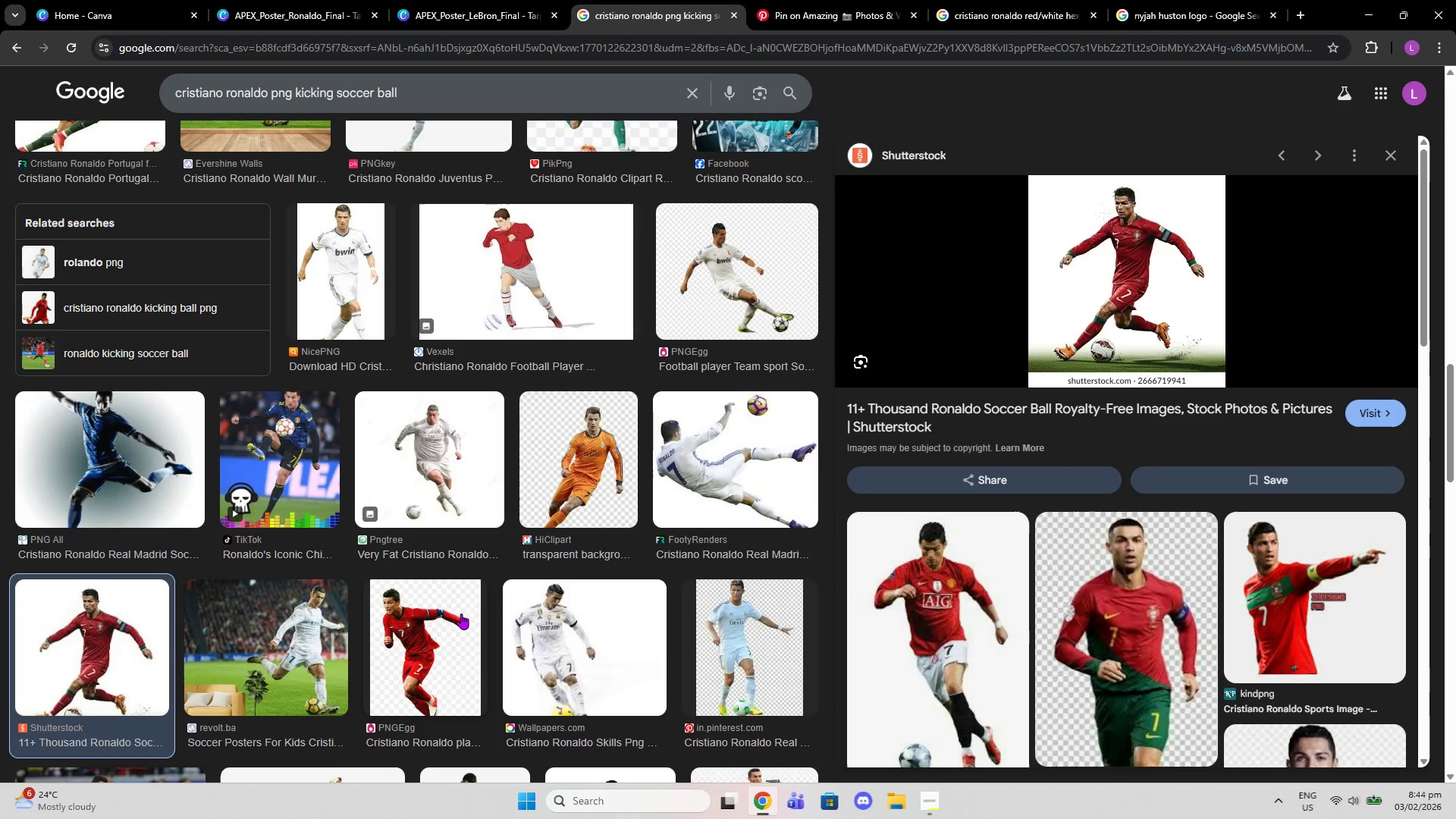 
left_click([444, 640])
 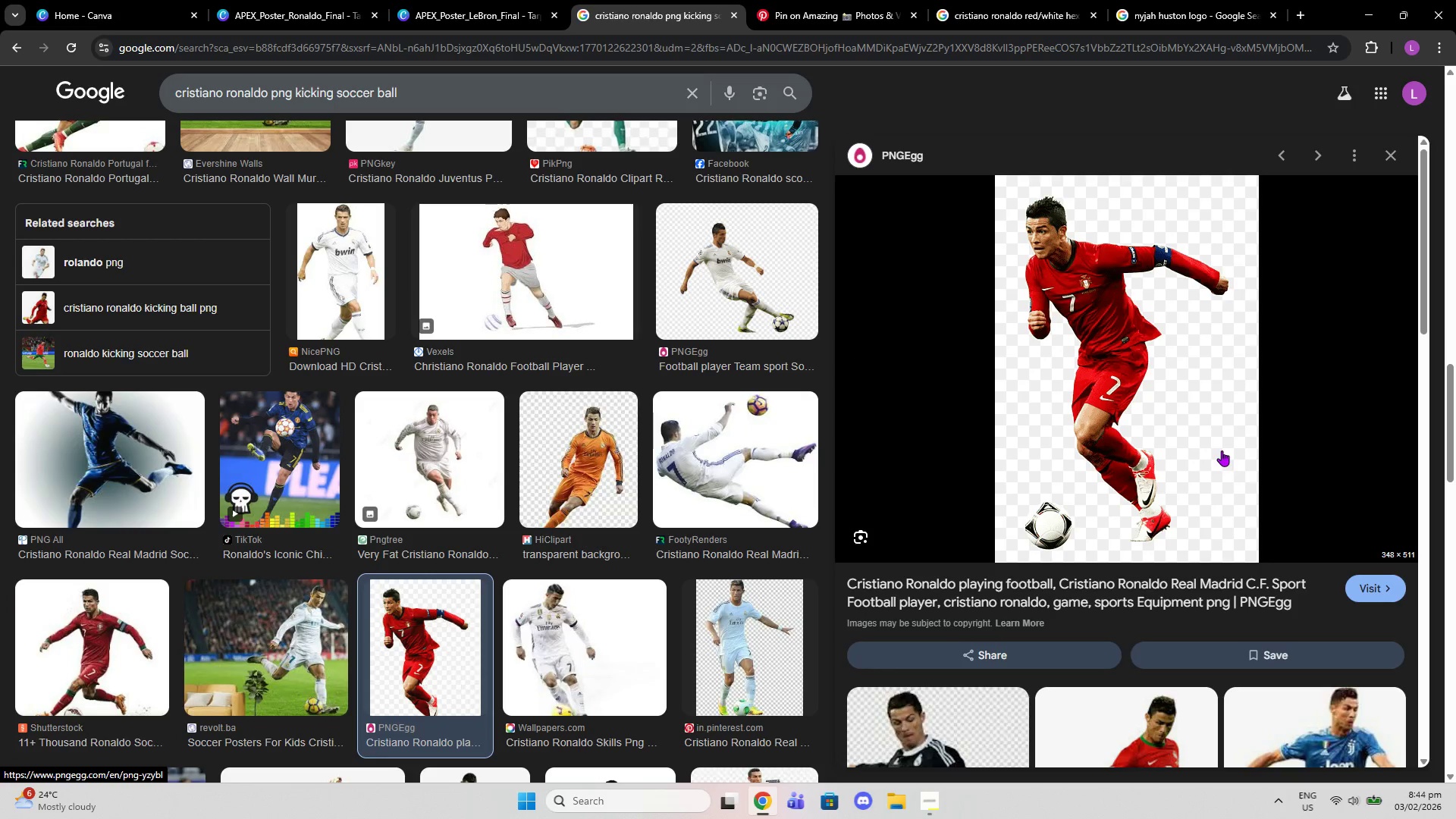 
left_click([1398, 155])
 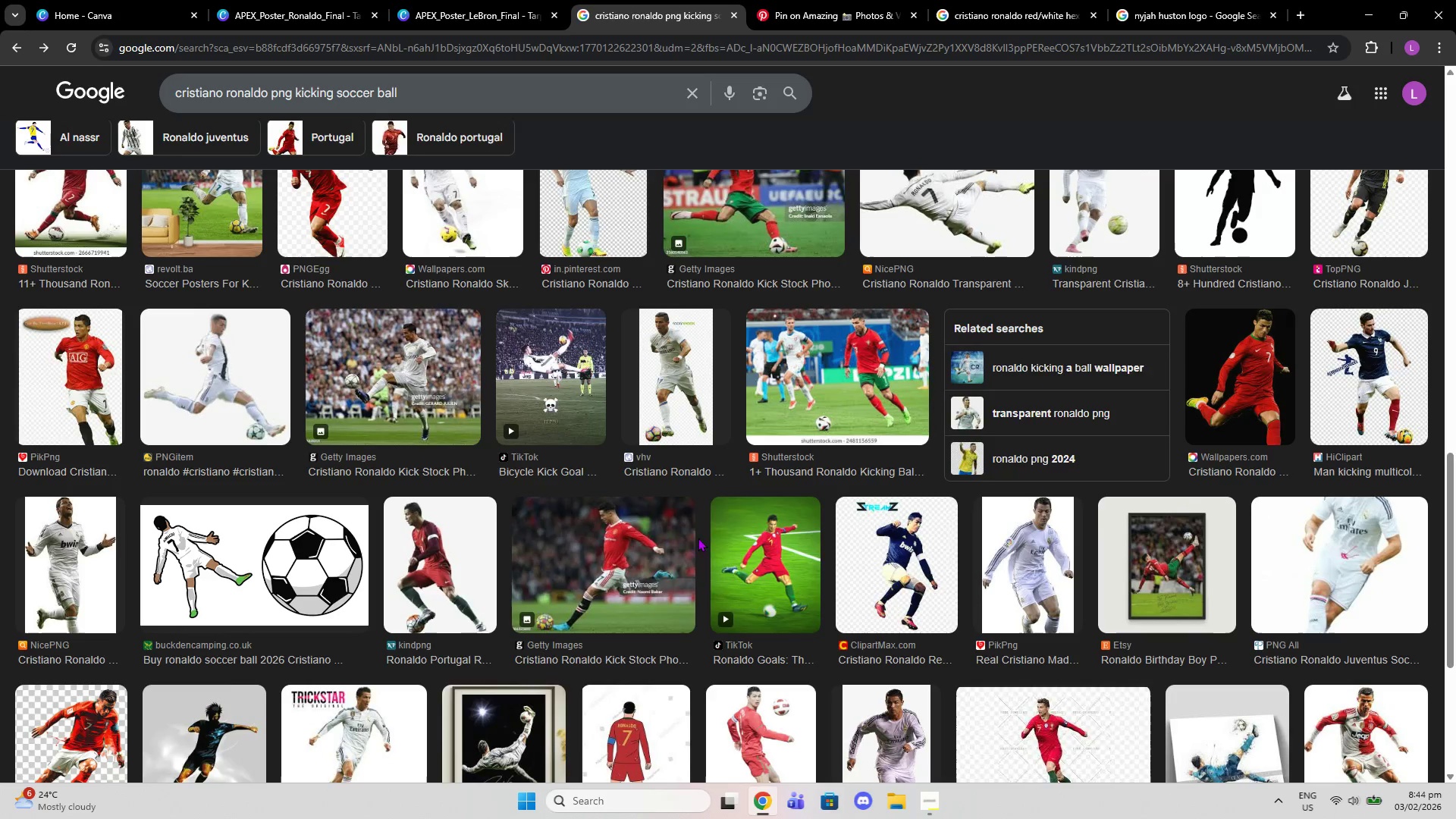 
scroll: coordinate [692, 655], scroll_direction: down, amount: 10.0
 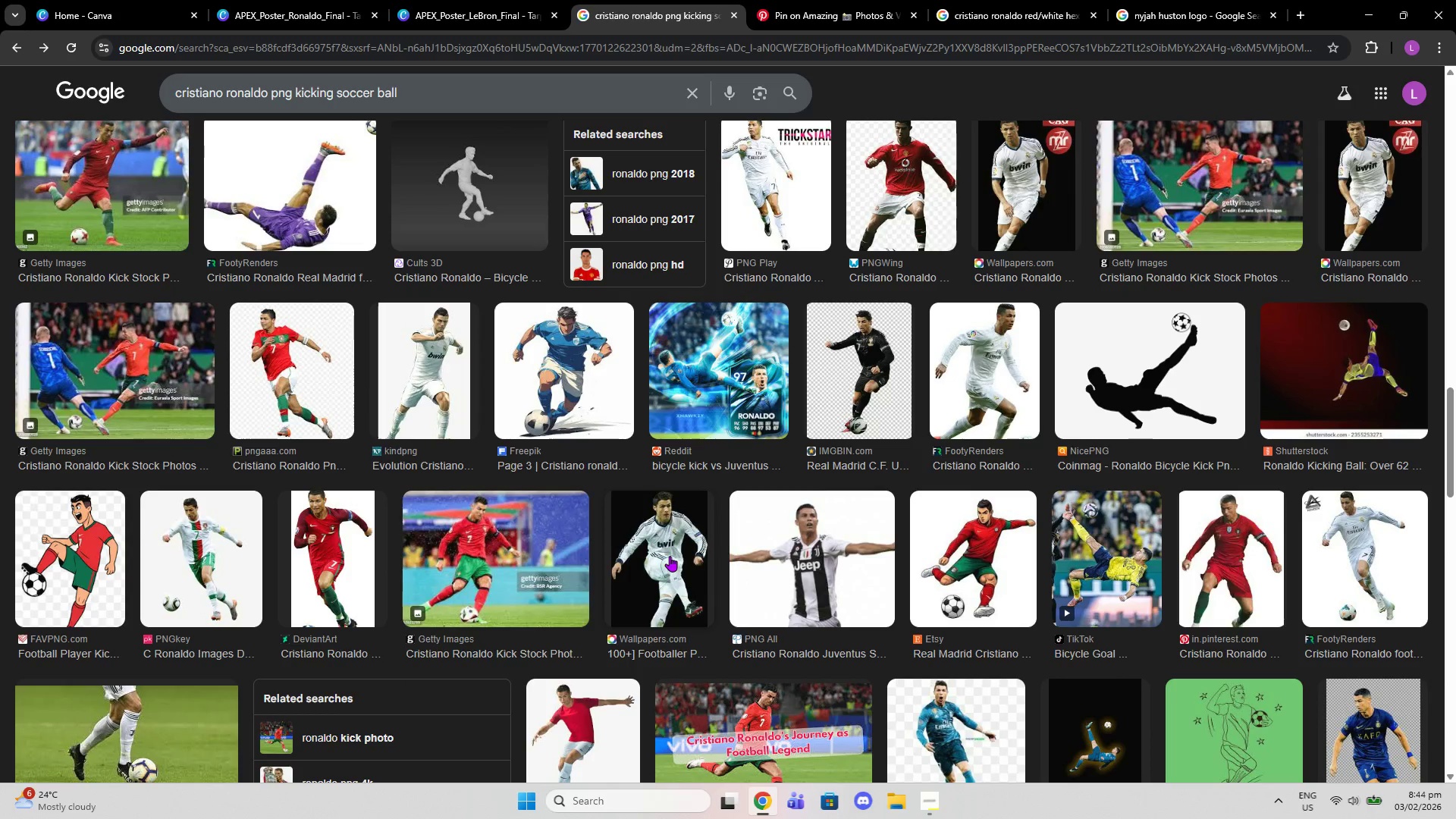 
scroll: coordinate [582, 479], scroll_direction: up, amount: 30.0
 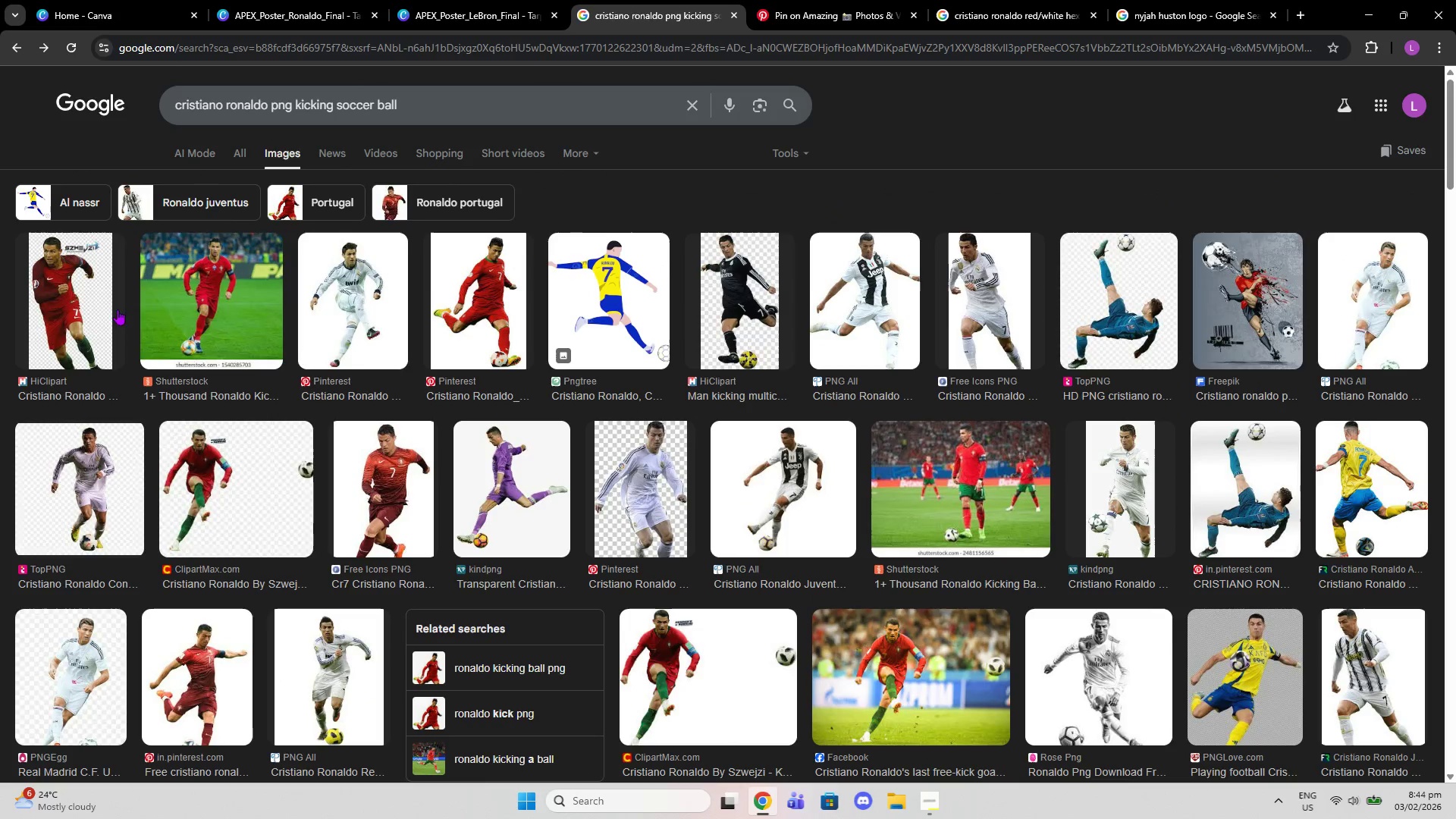 
left_click([97, 301])
 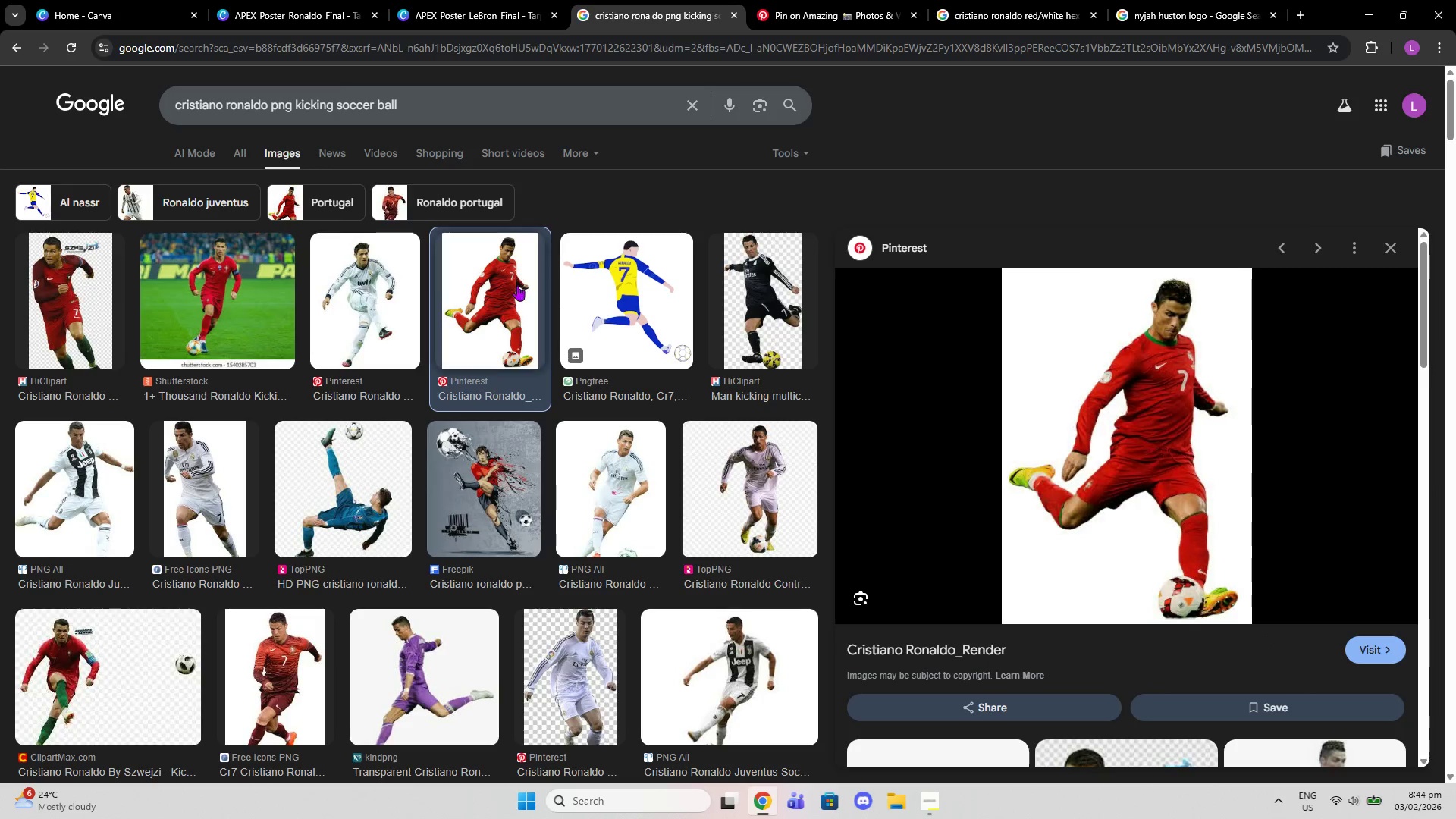 
wait(6.41)
 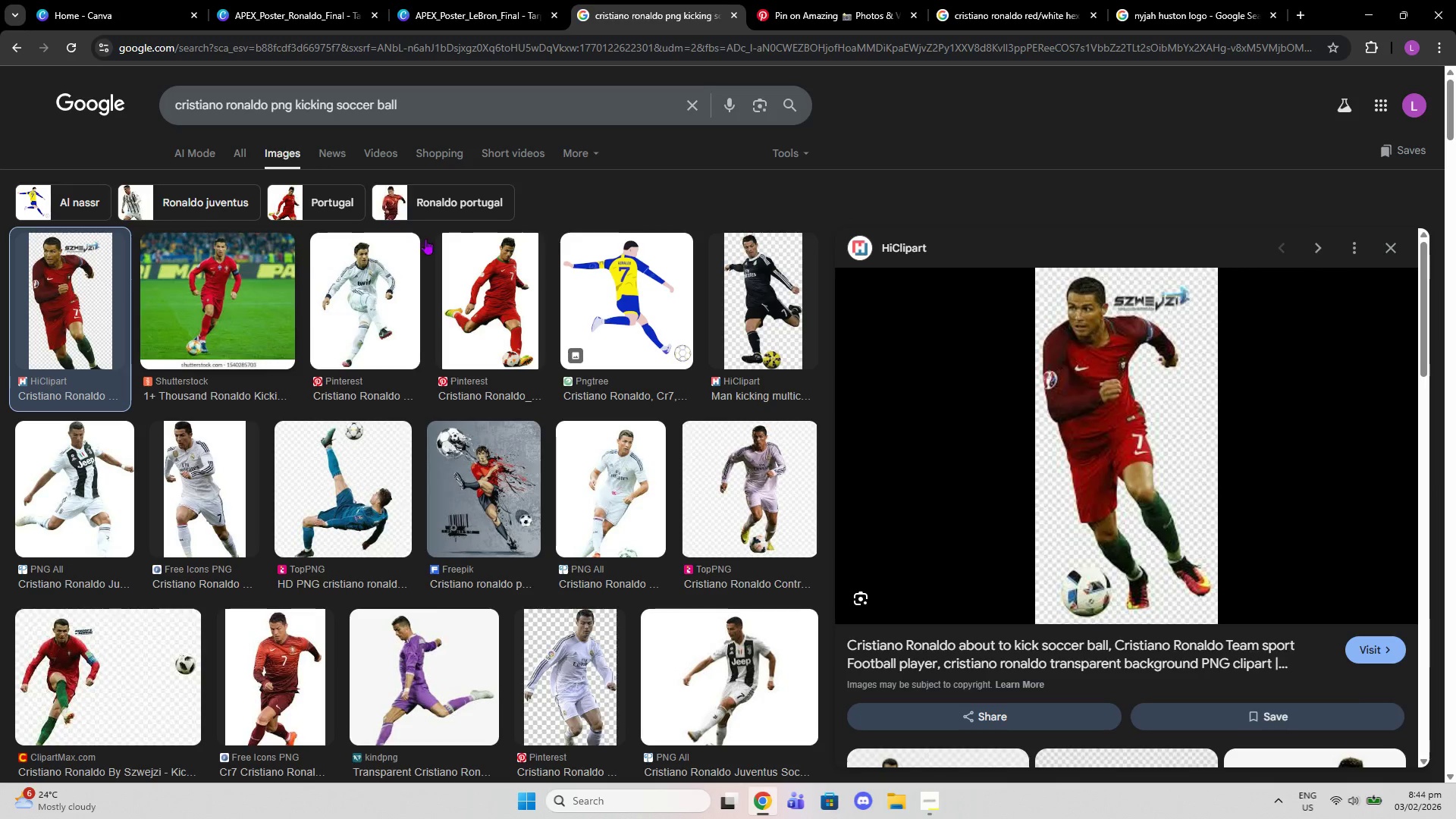 
scroll: coordinate [1349, 396], scroll_direction: down, amount: 4.0
 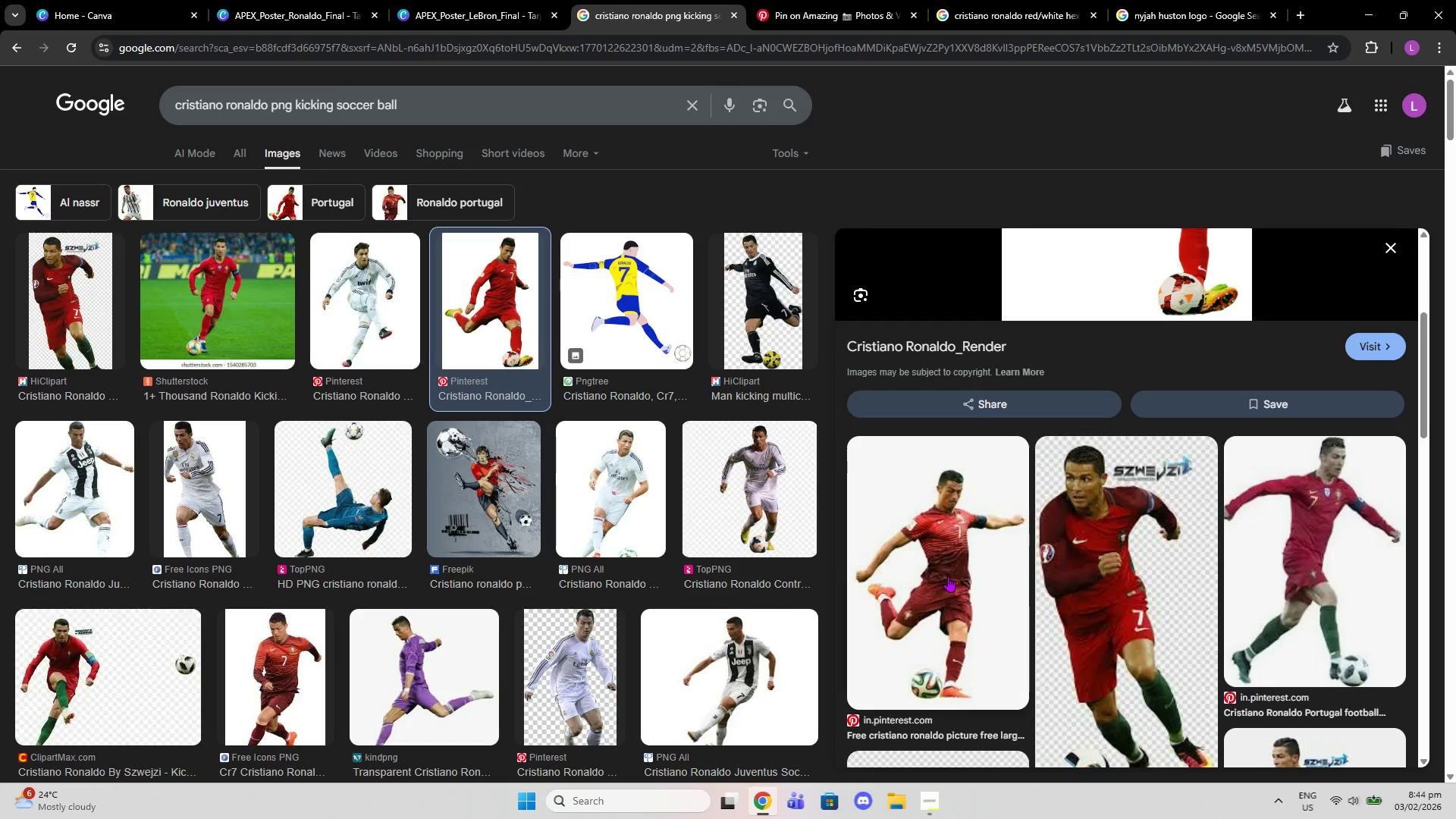 
left_click([948, 576])
 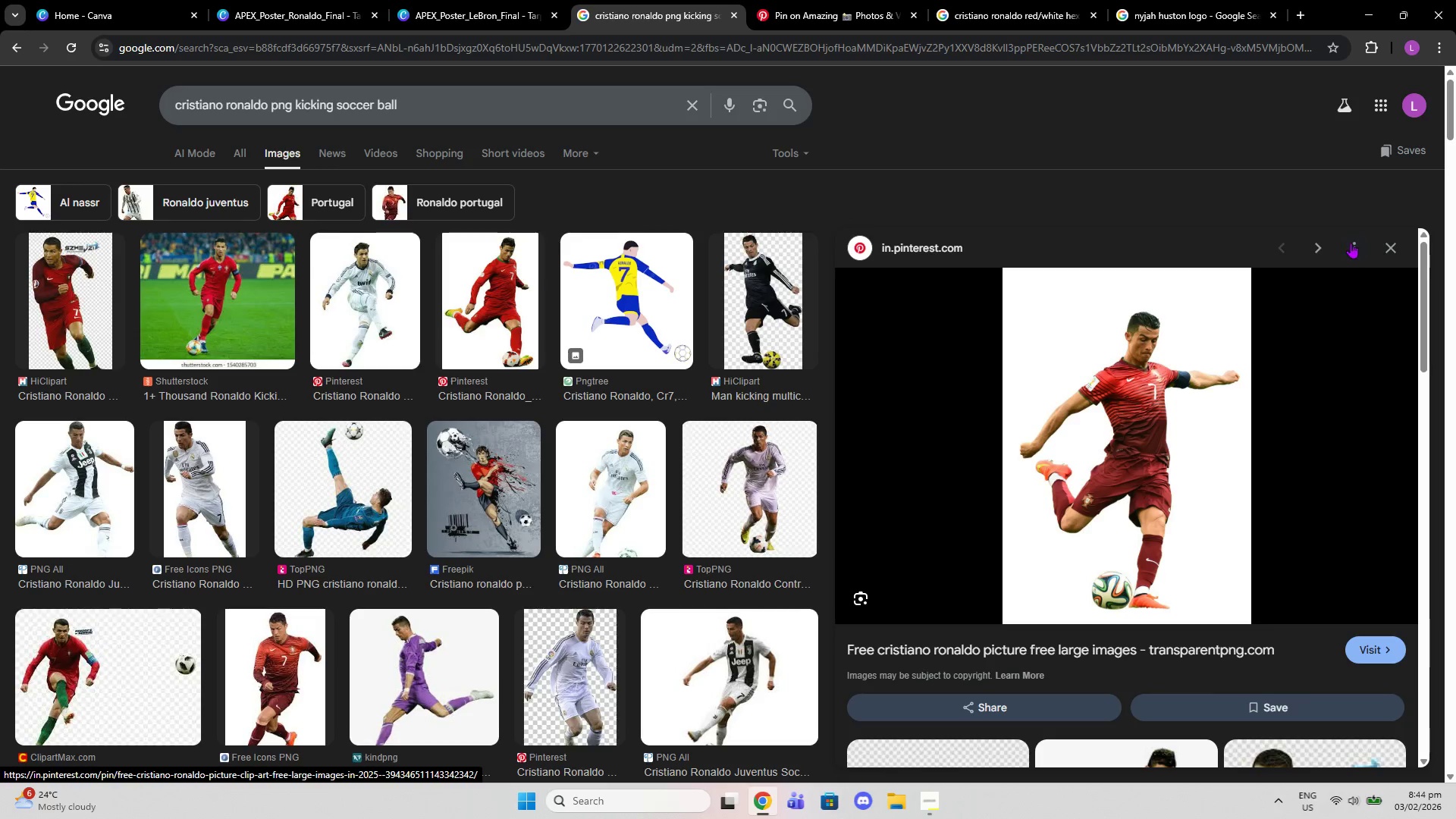 
left_click([1382, 260])
 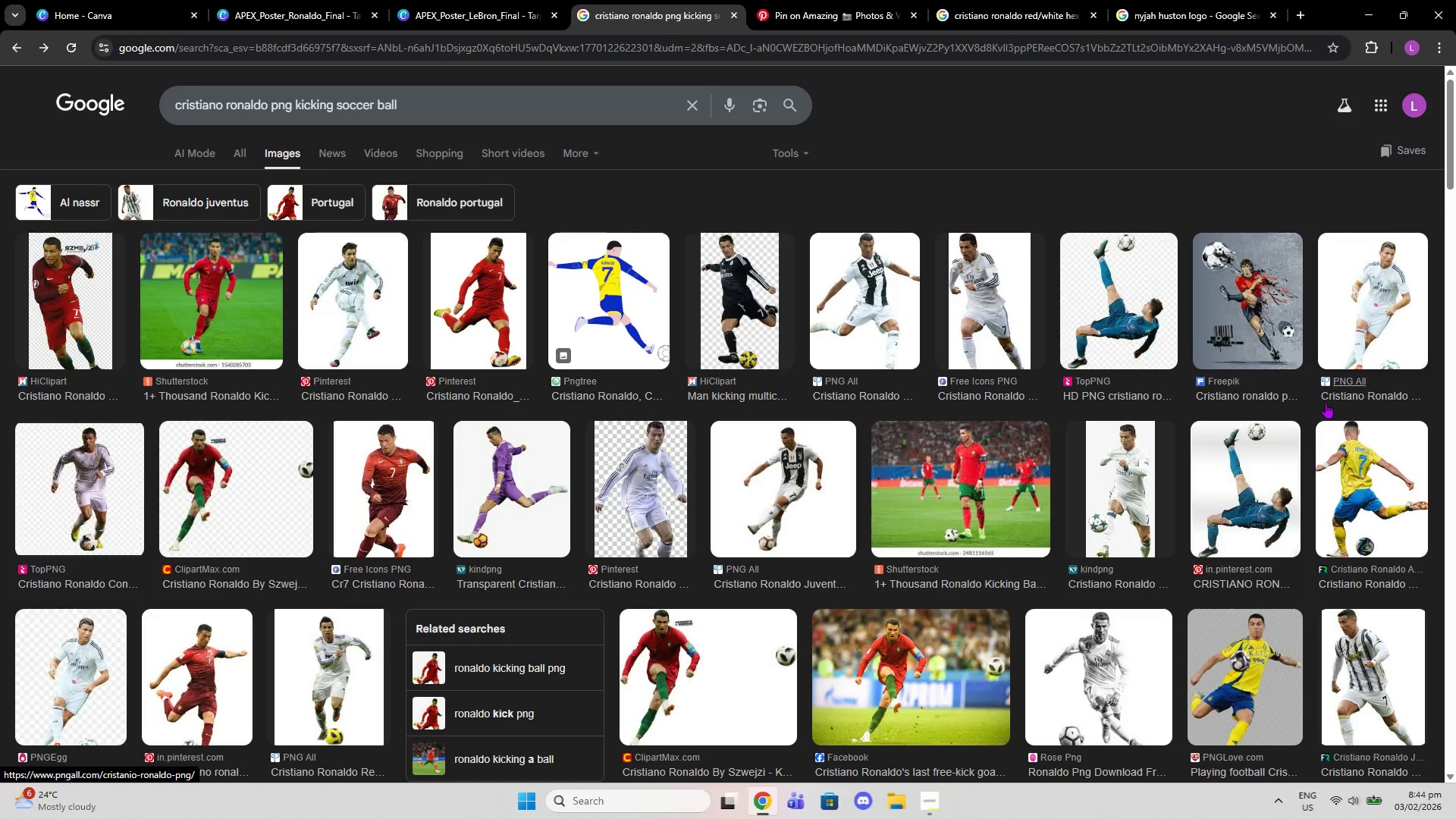 
scroll: coordinate [1293, 516], scroll_direction: down, amount: 6.0
 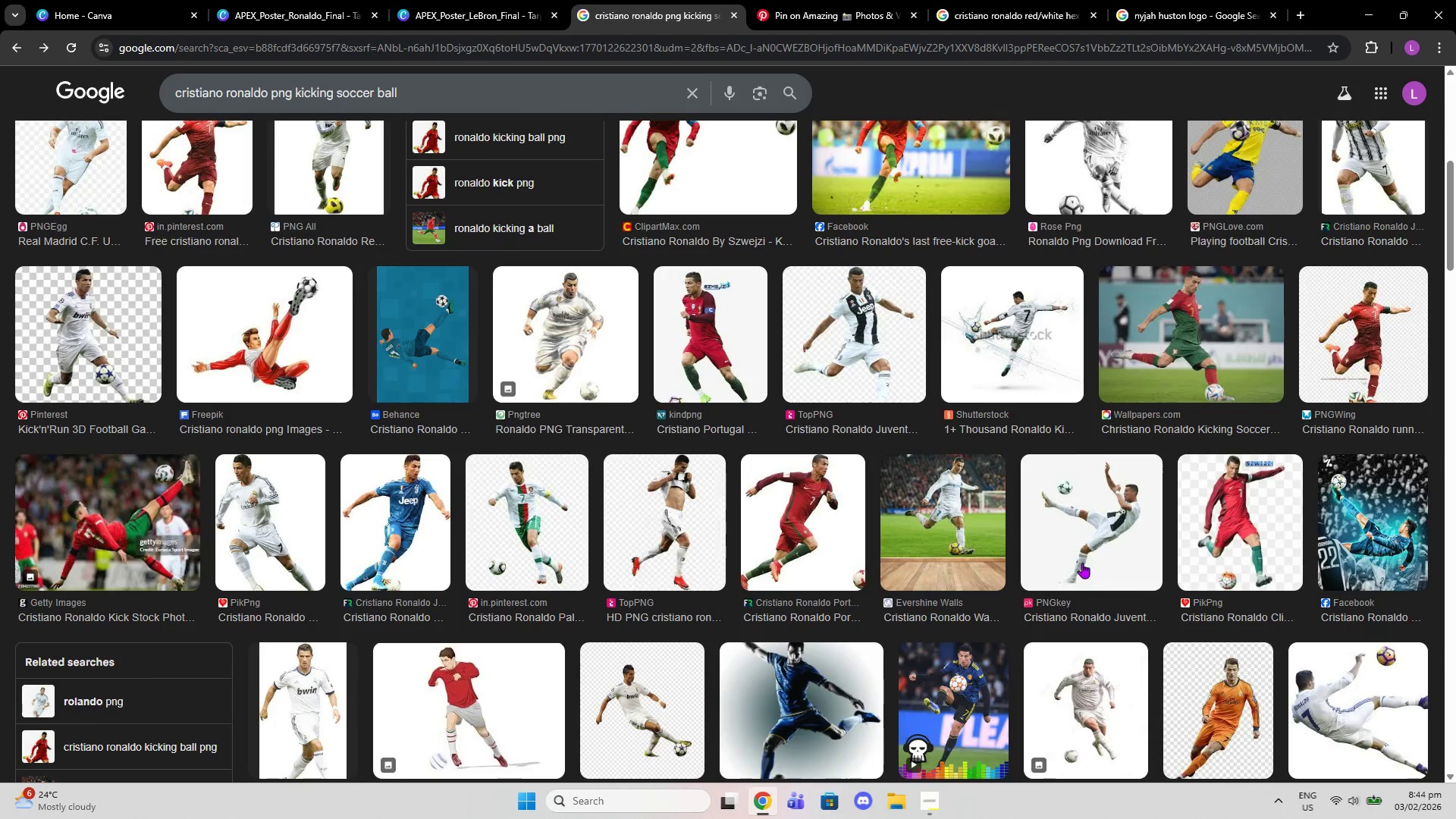 
left_click([814, 526])
 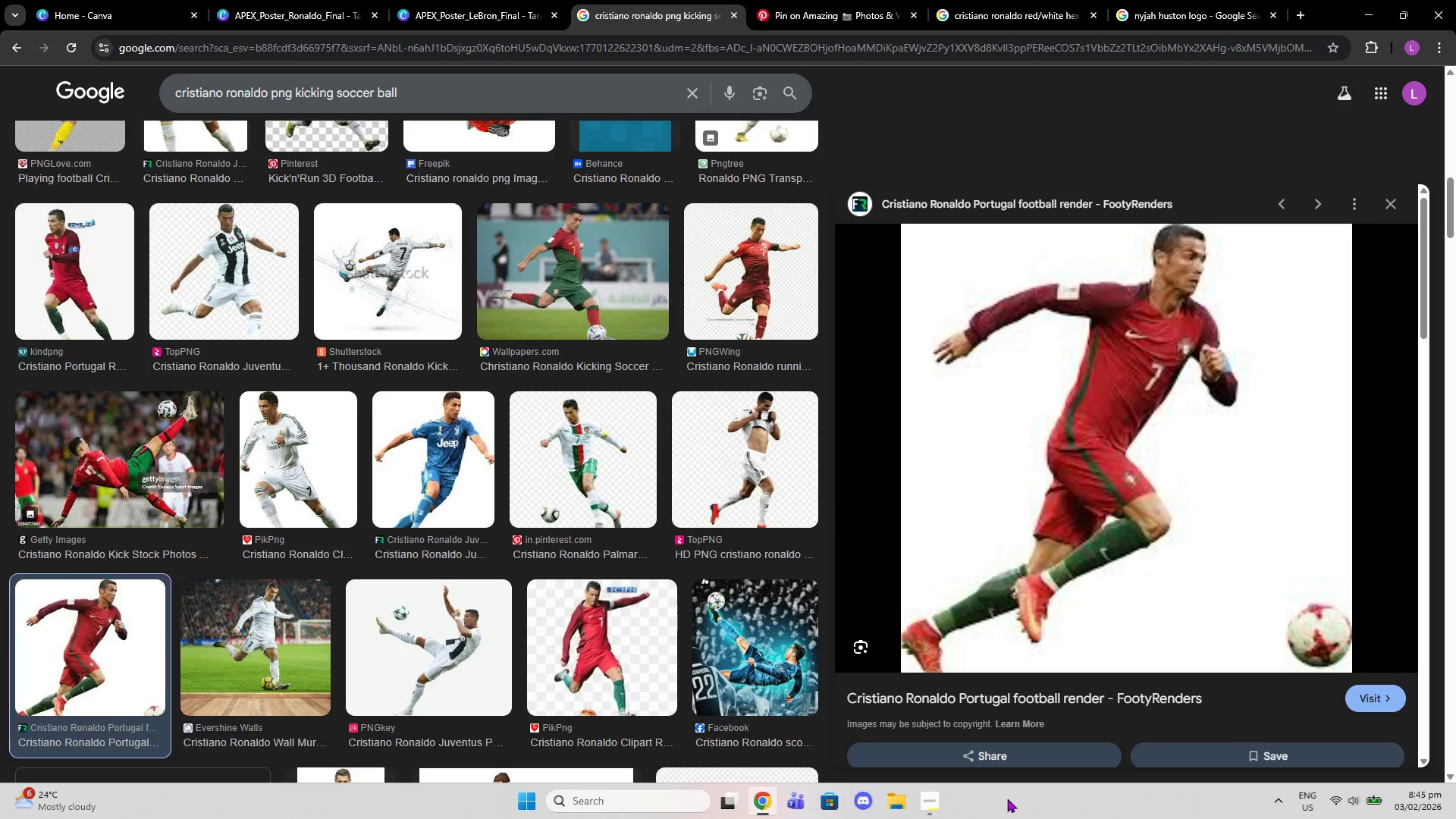 
left_click([930, 806])